 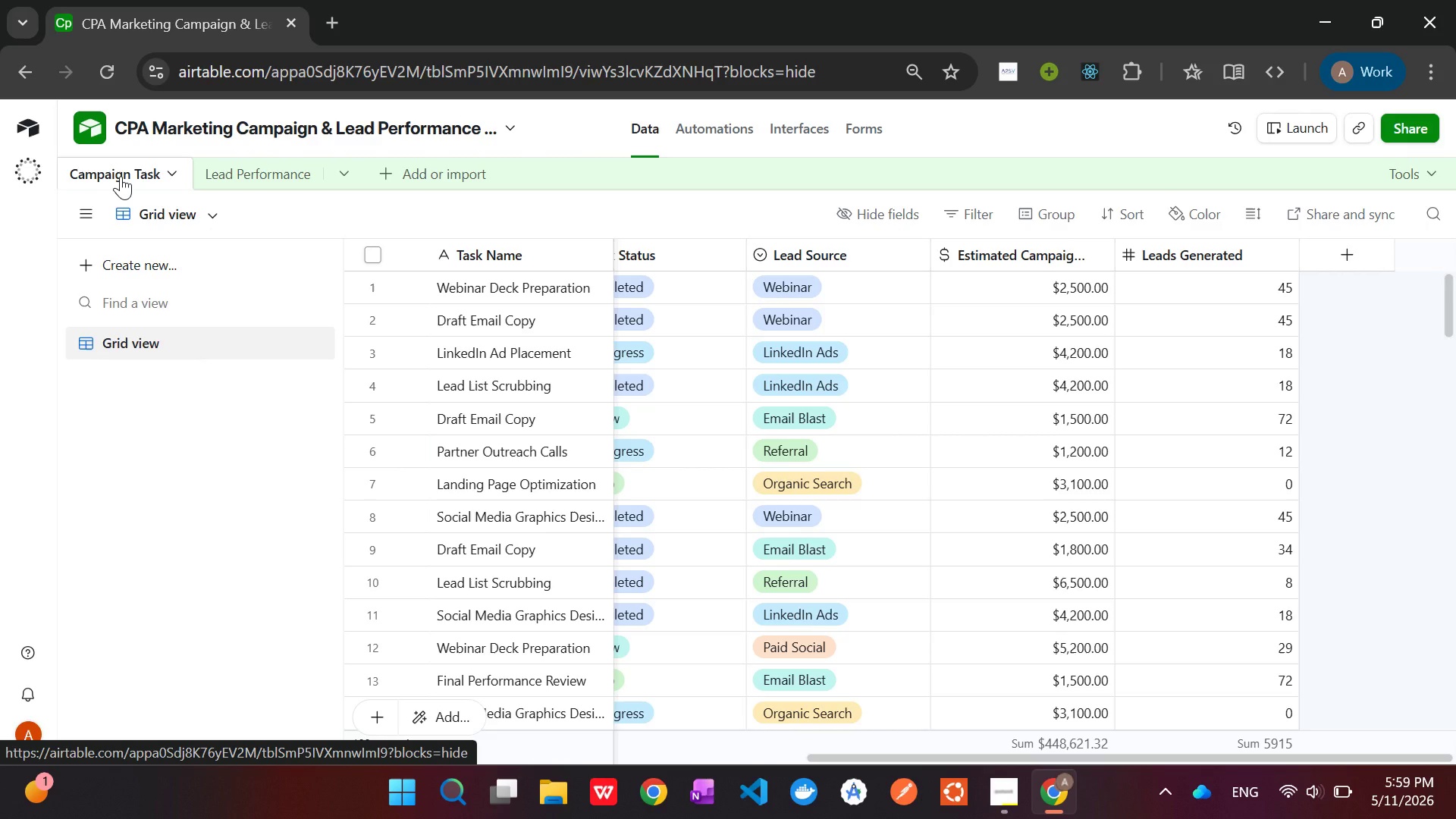 
left_click([140, 265])
 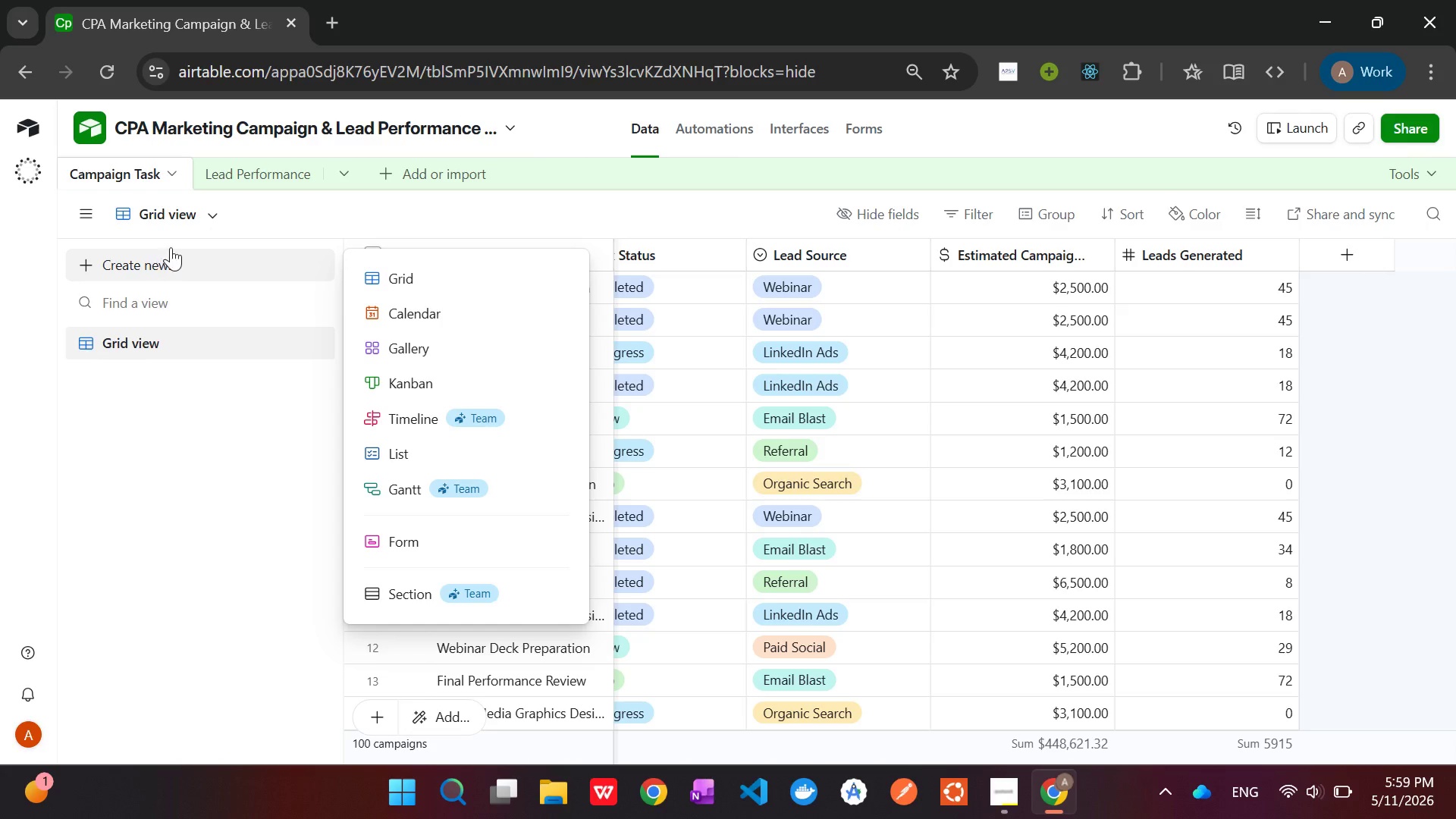 
left_click([419, 375])
 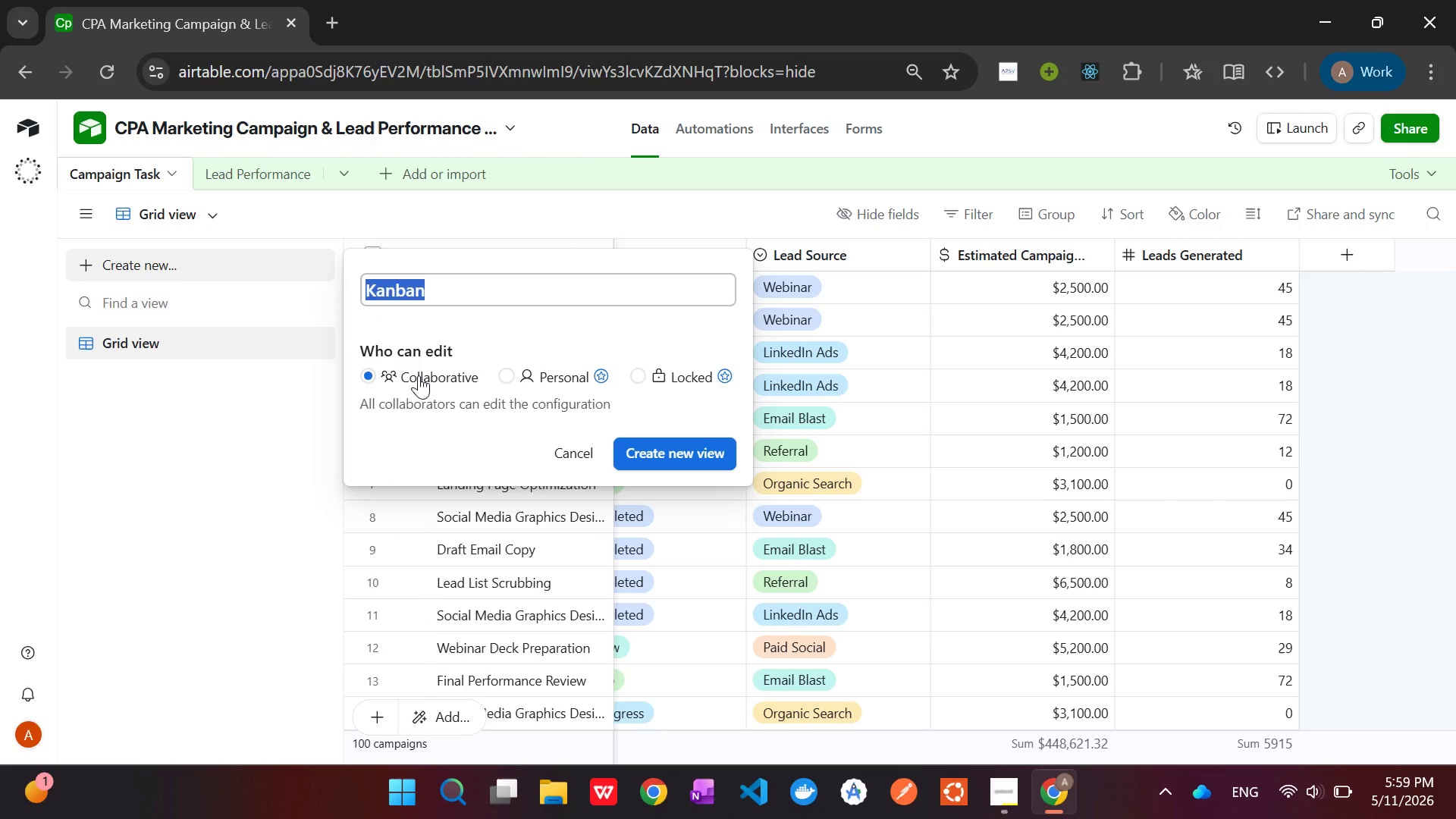 
wait(7.41)
 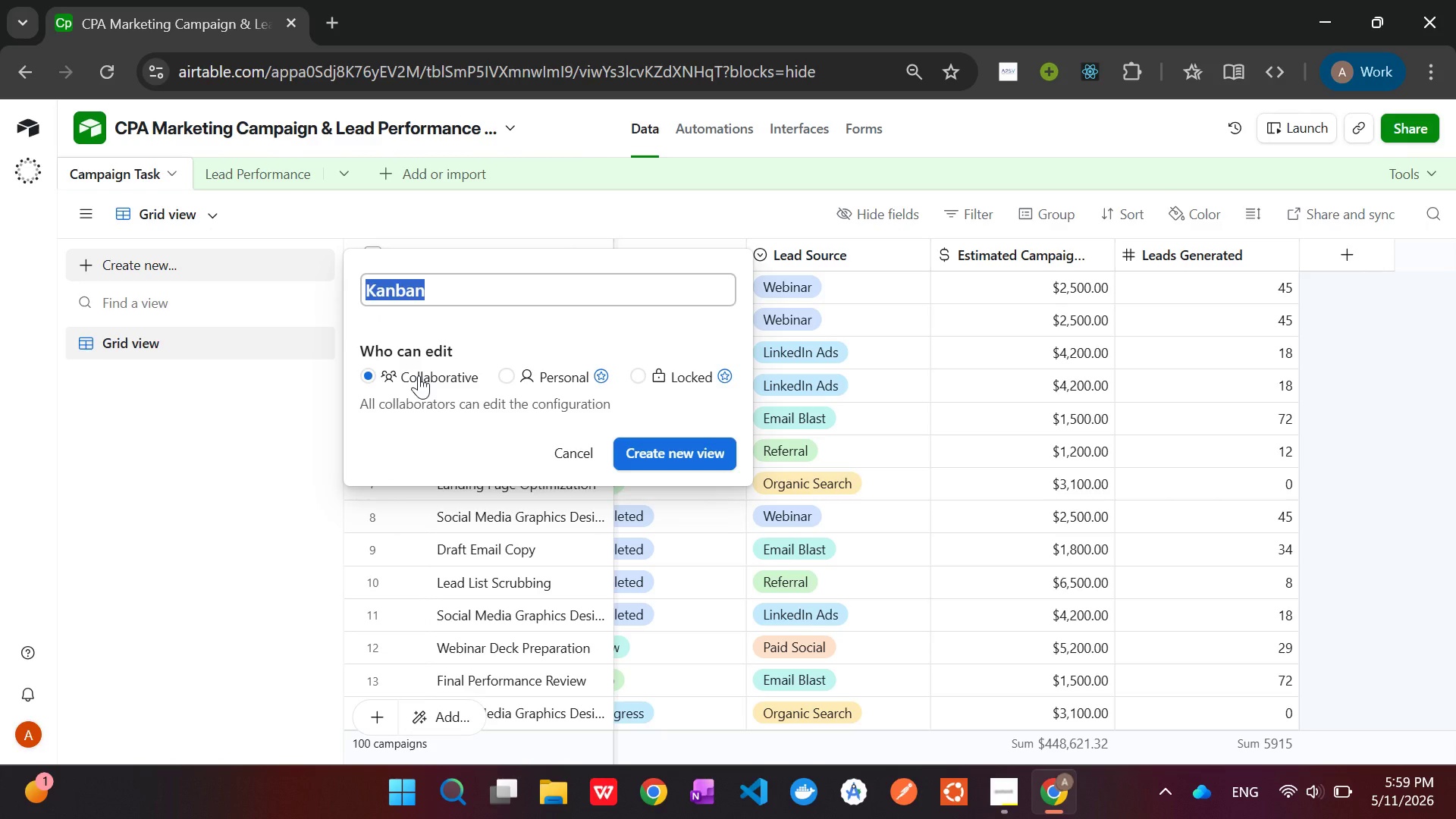 
left_click([655, 455])
 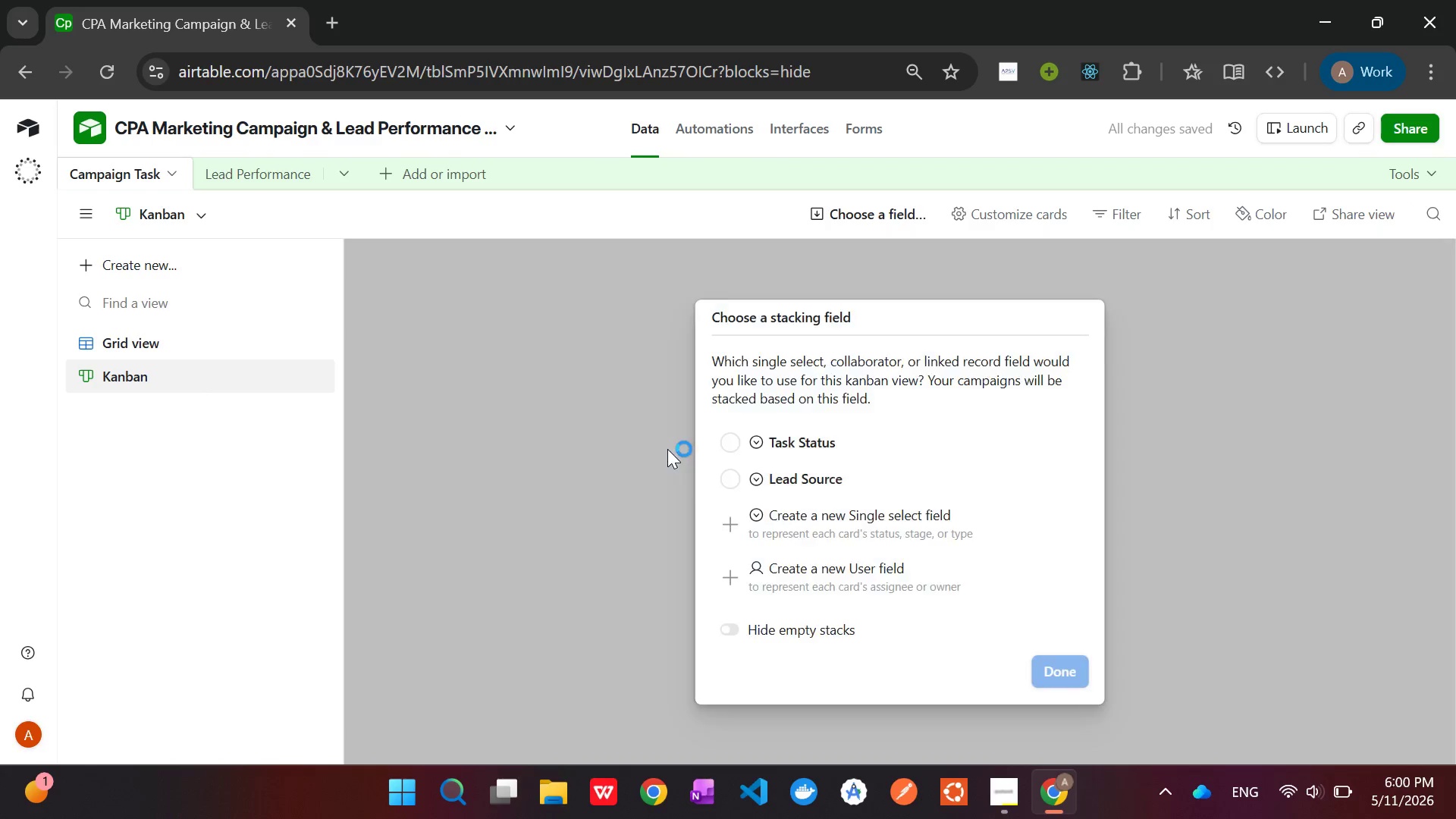 
left_click([749, 441])
 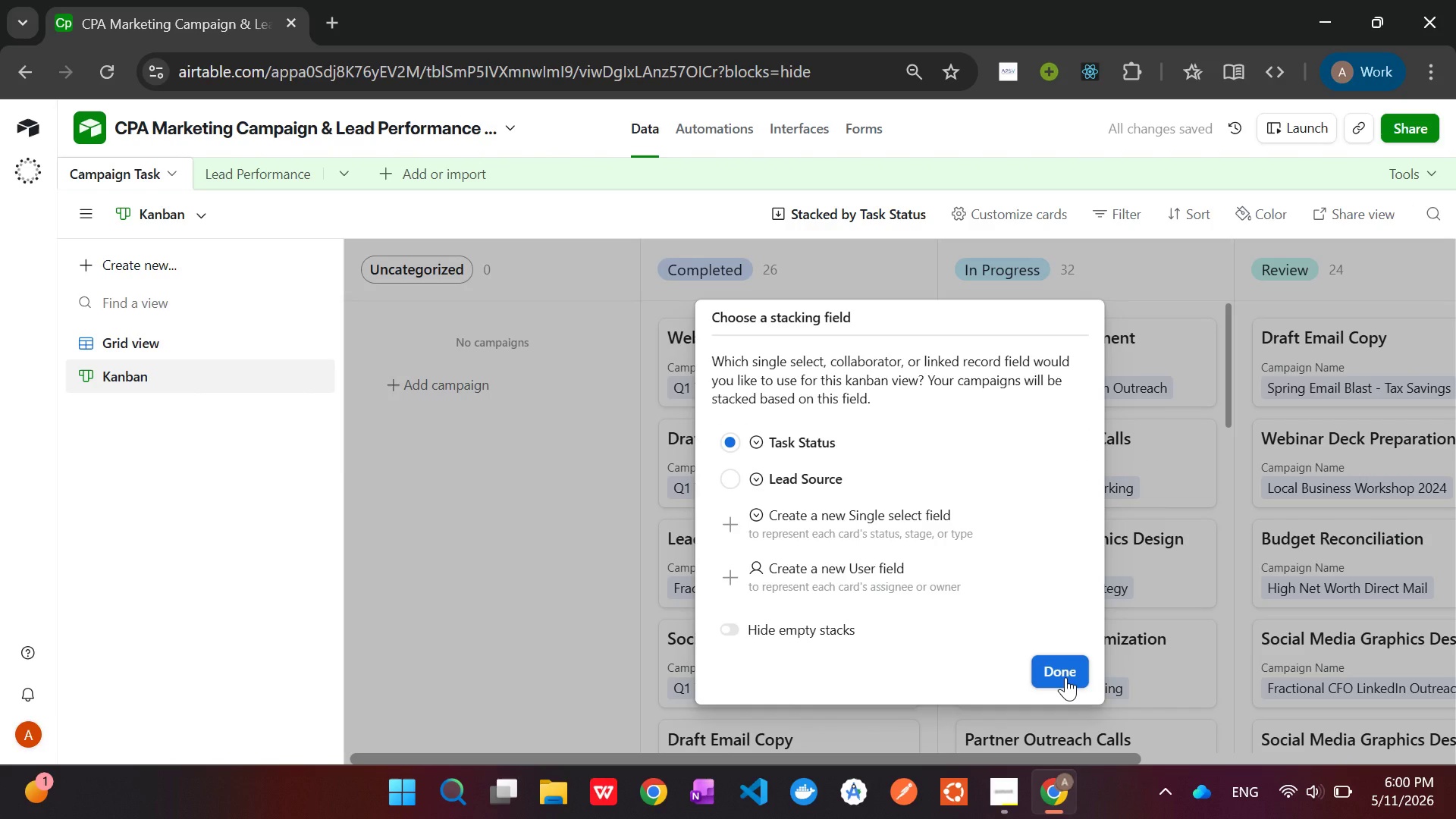 
left_click([1065, 677])
 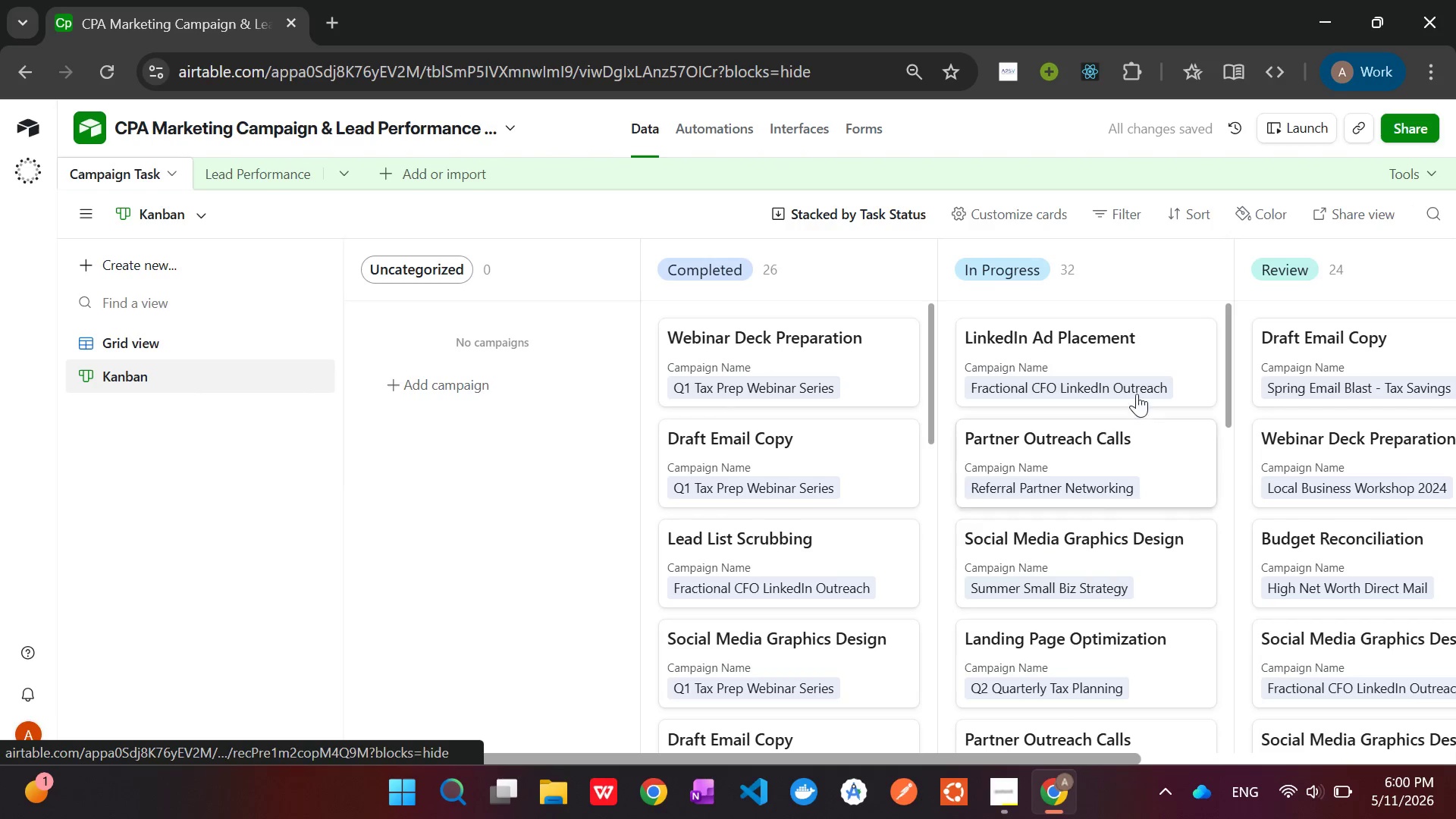 
mouse_move([1093, 598])
 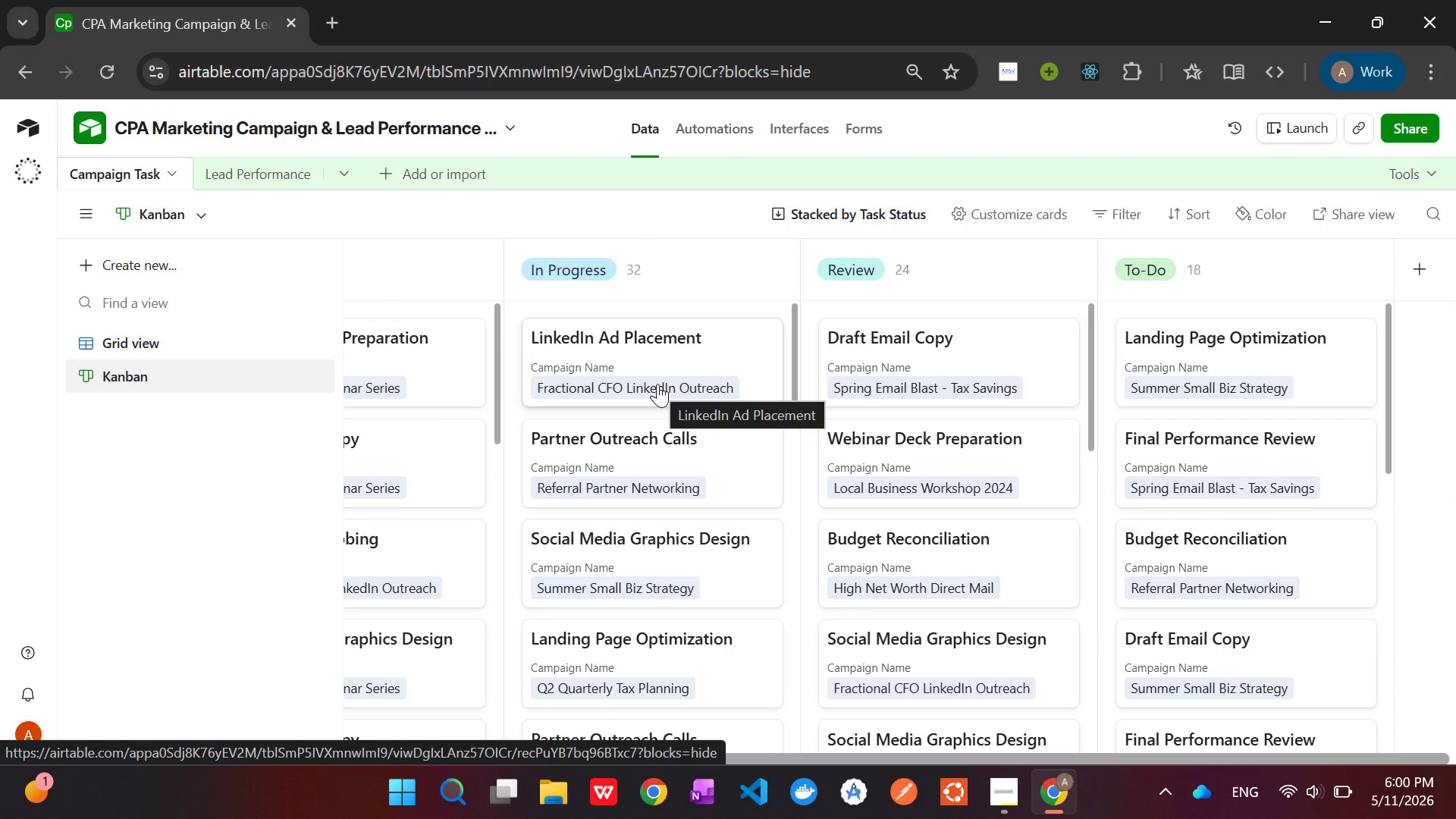 
wait(12.6)
 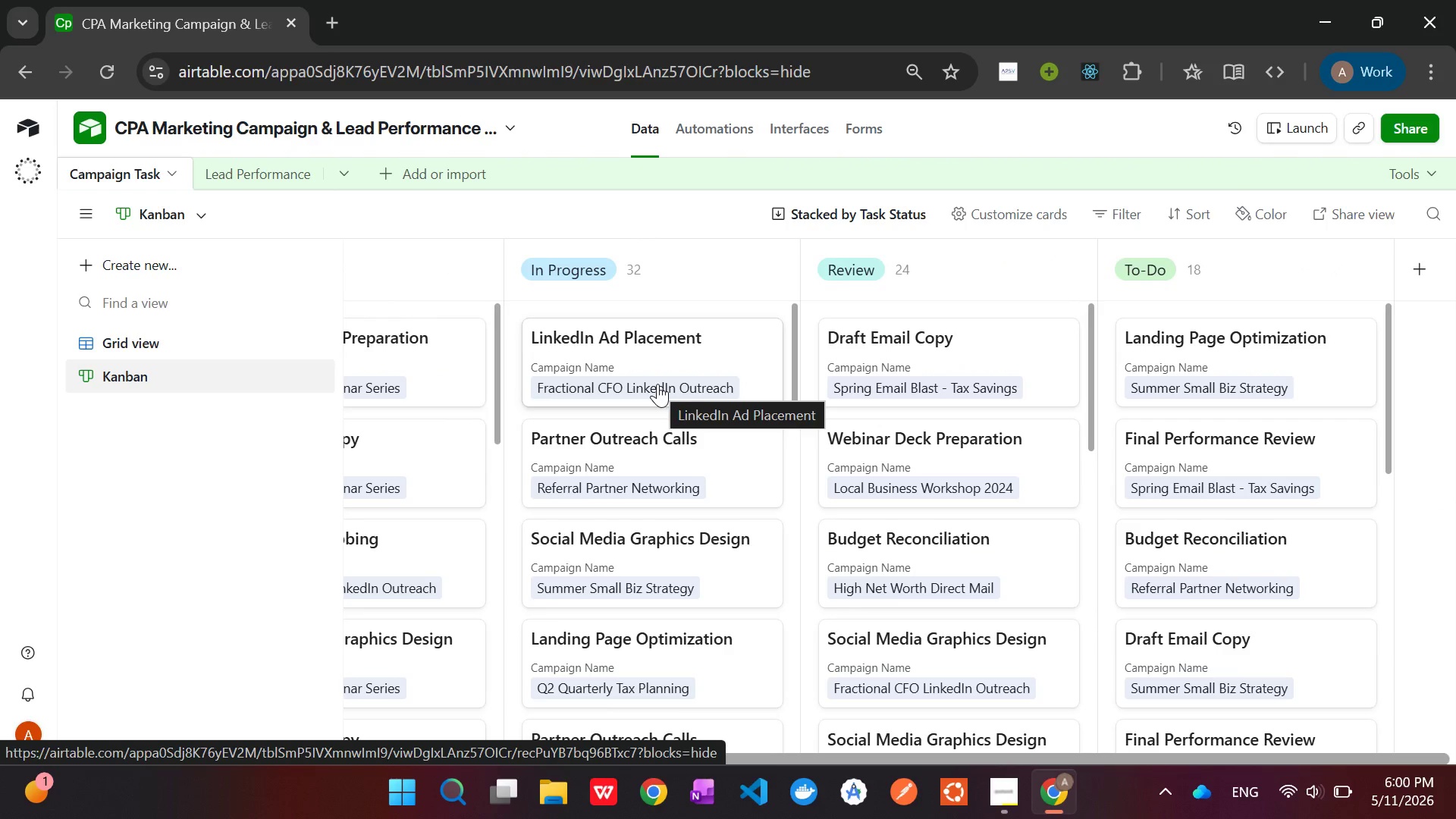 
left_click_drag(start_coordinate=[1197, 274], to_coordinate=[411, 276])
 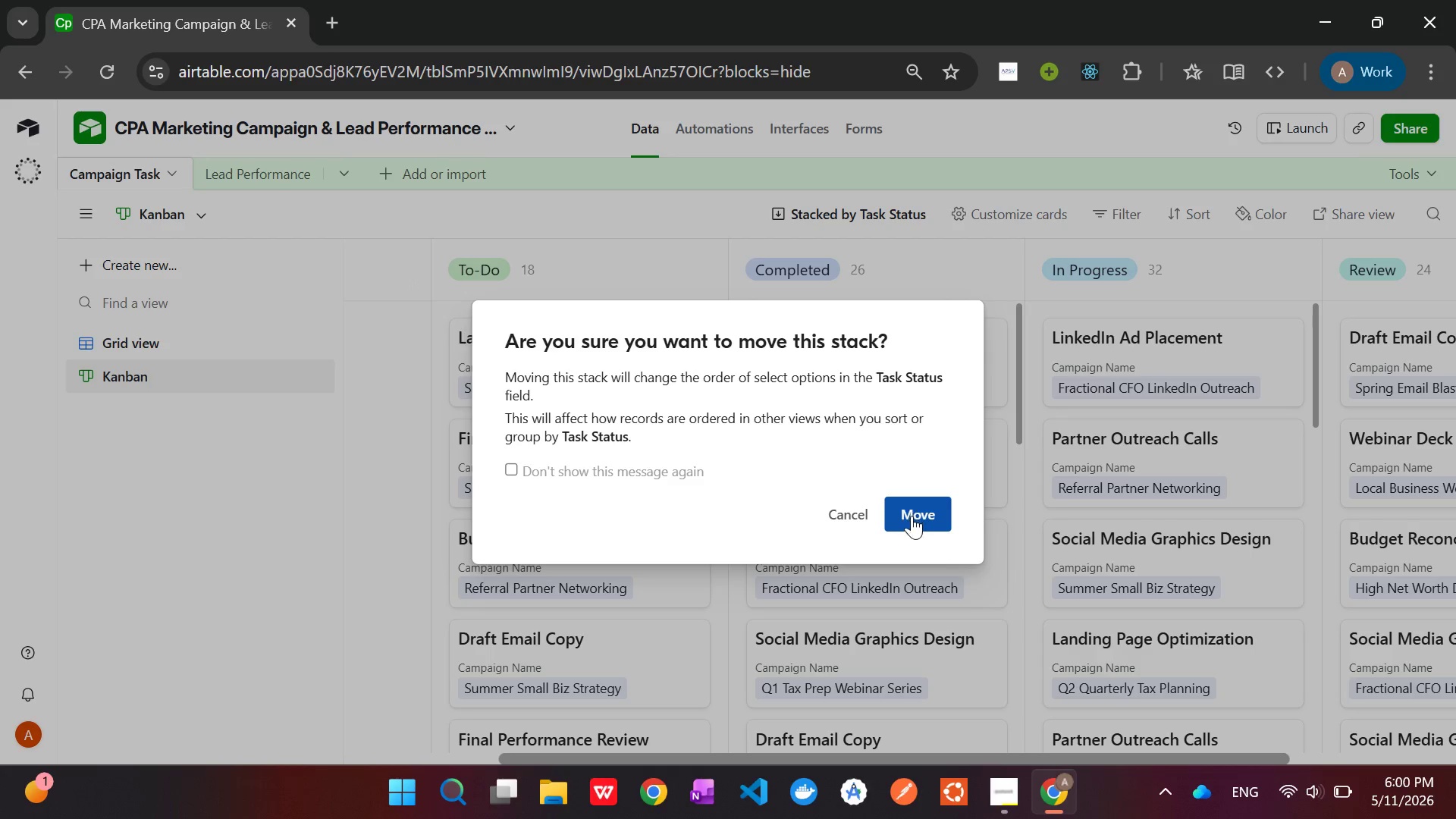 
left_click([912, 516])
 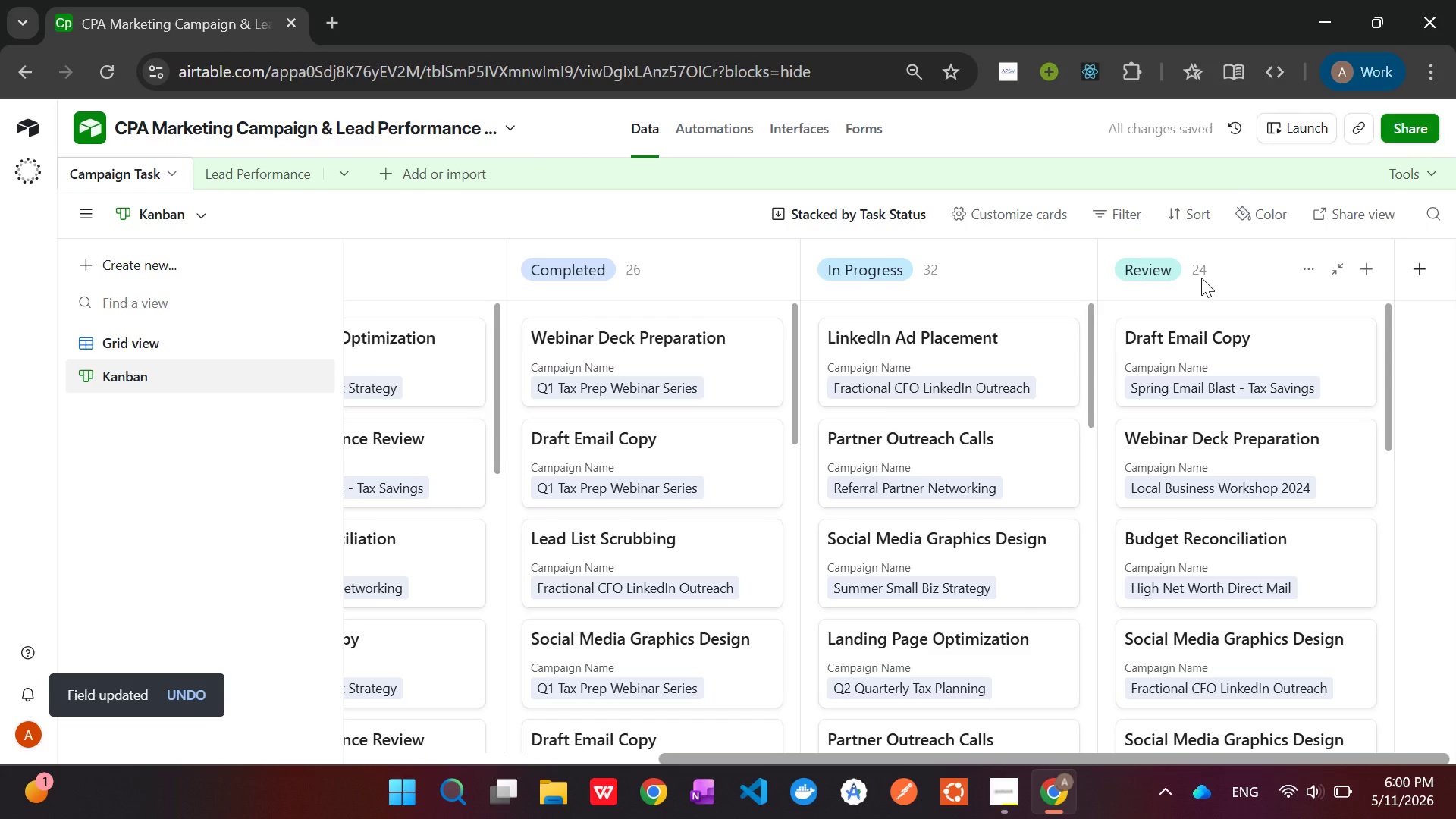 
left_click_drag(start_coordinate=[1201, 278], to_coordinate=[659, 283])
 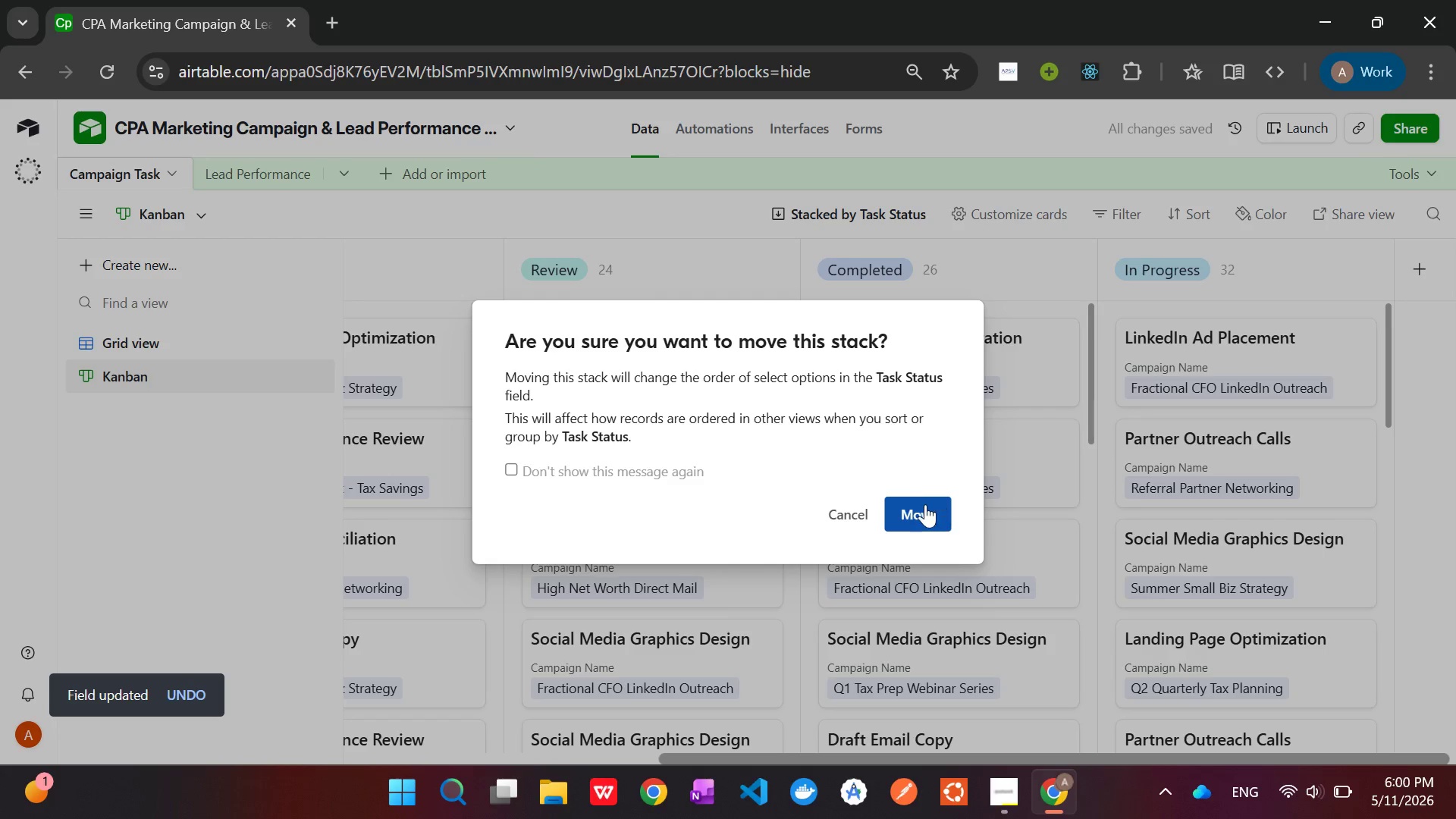 
left_click([920, 507])
 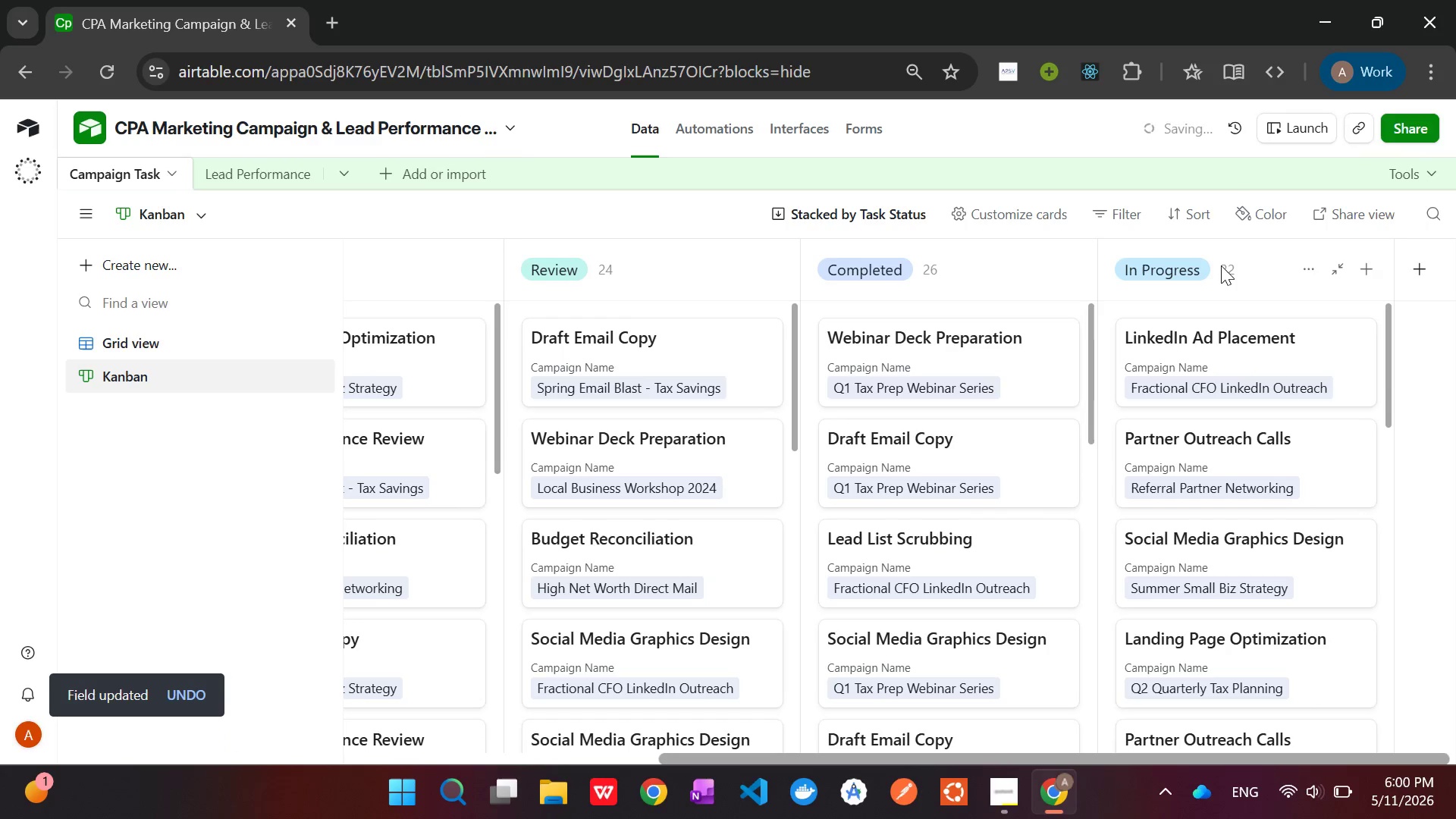 
left_click_drag(start_coordinate=[1221, 265], to_coordinate=[632, 268])
 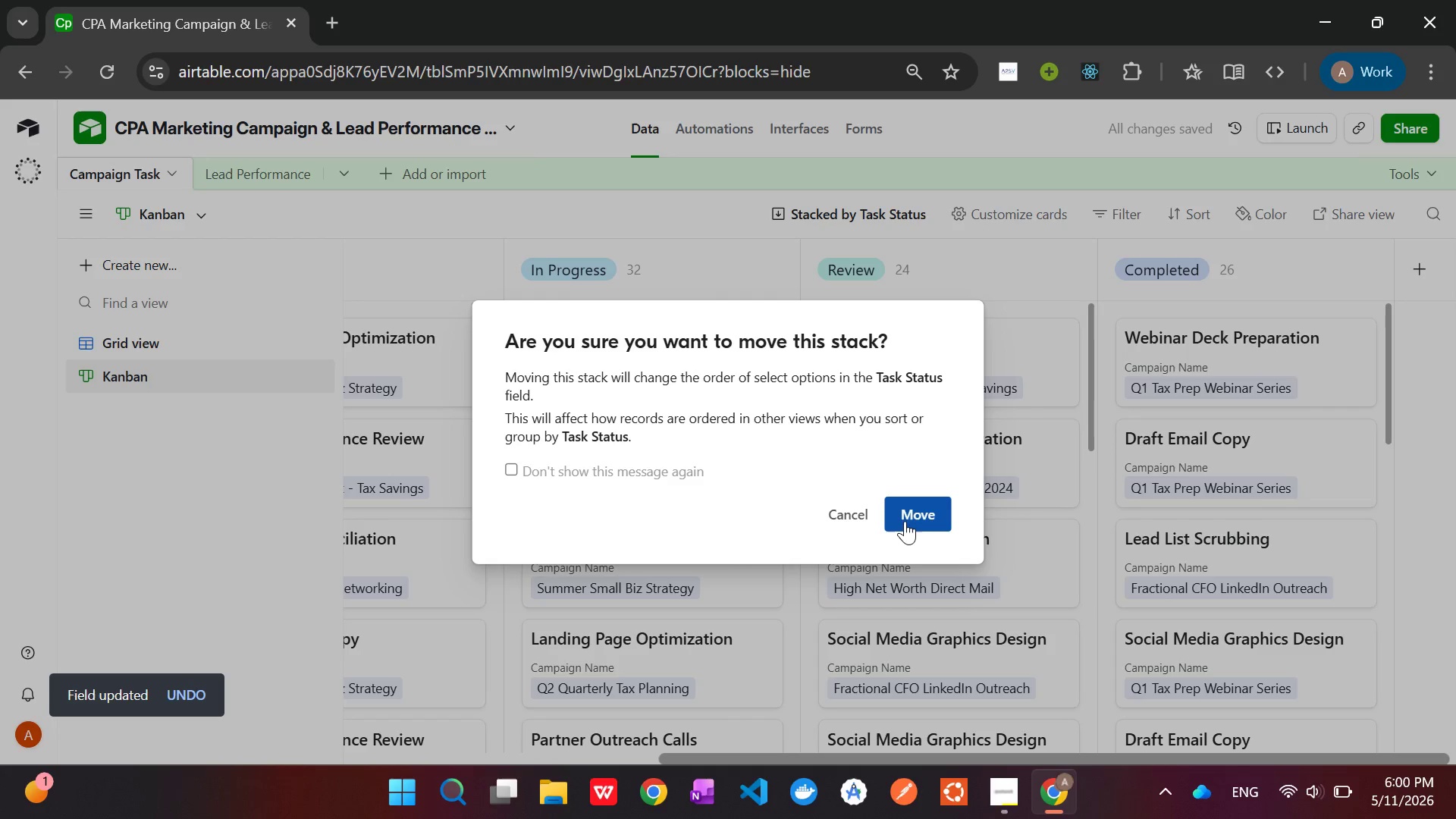 
left_click([913, 519])
 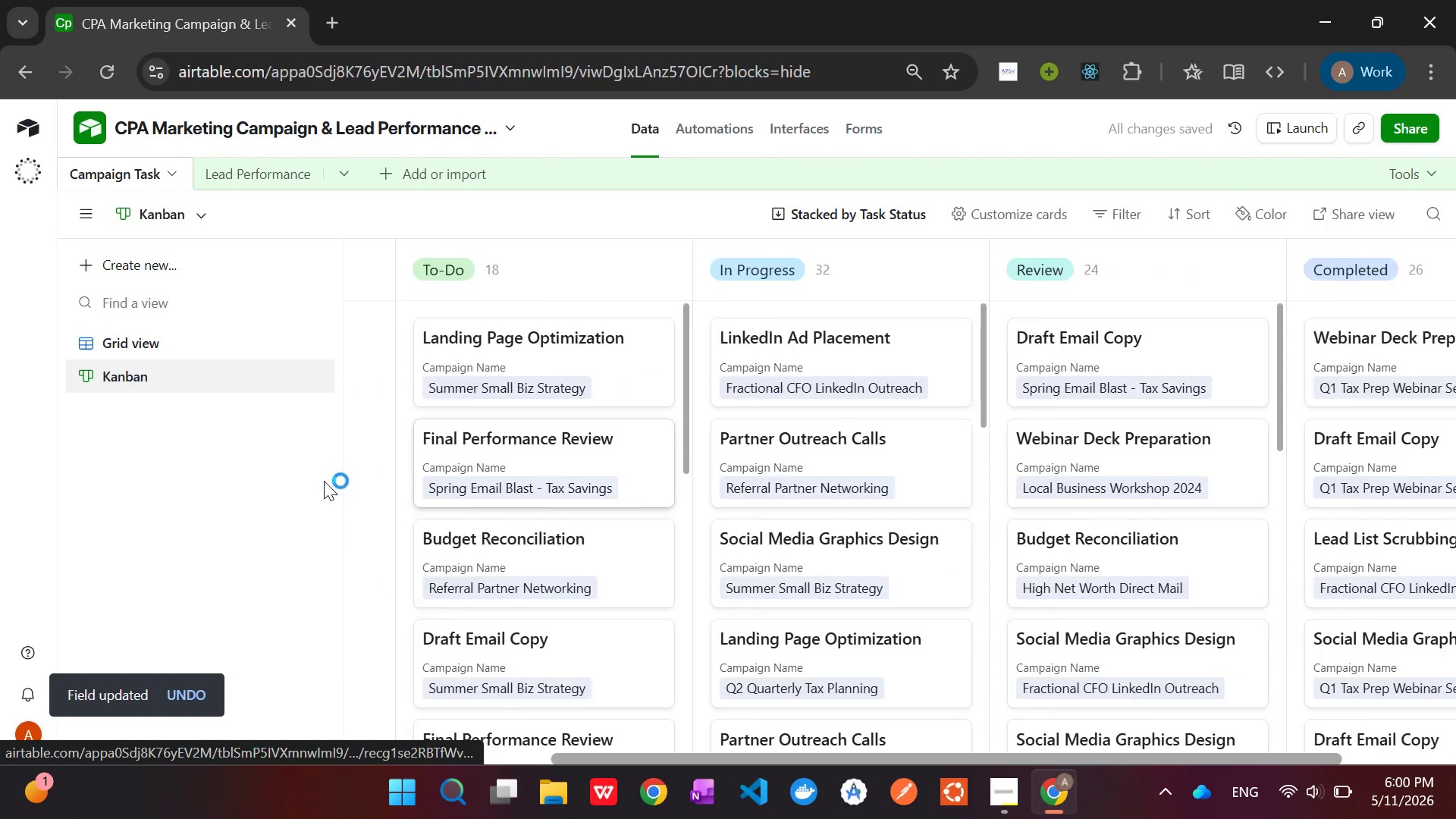 
wait(6.02)
 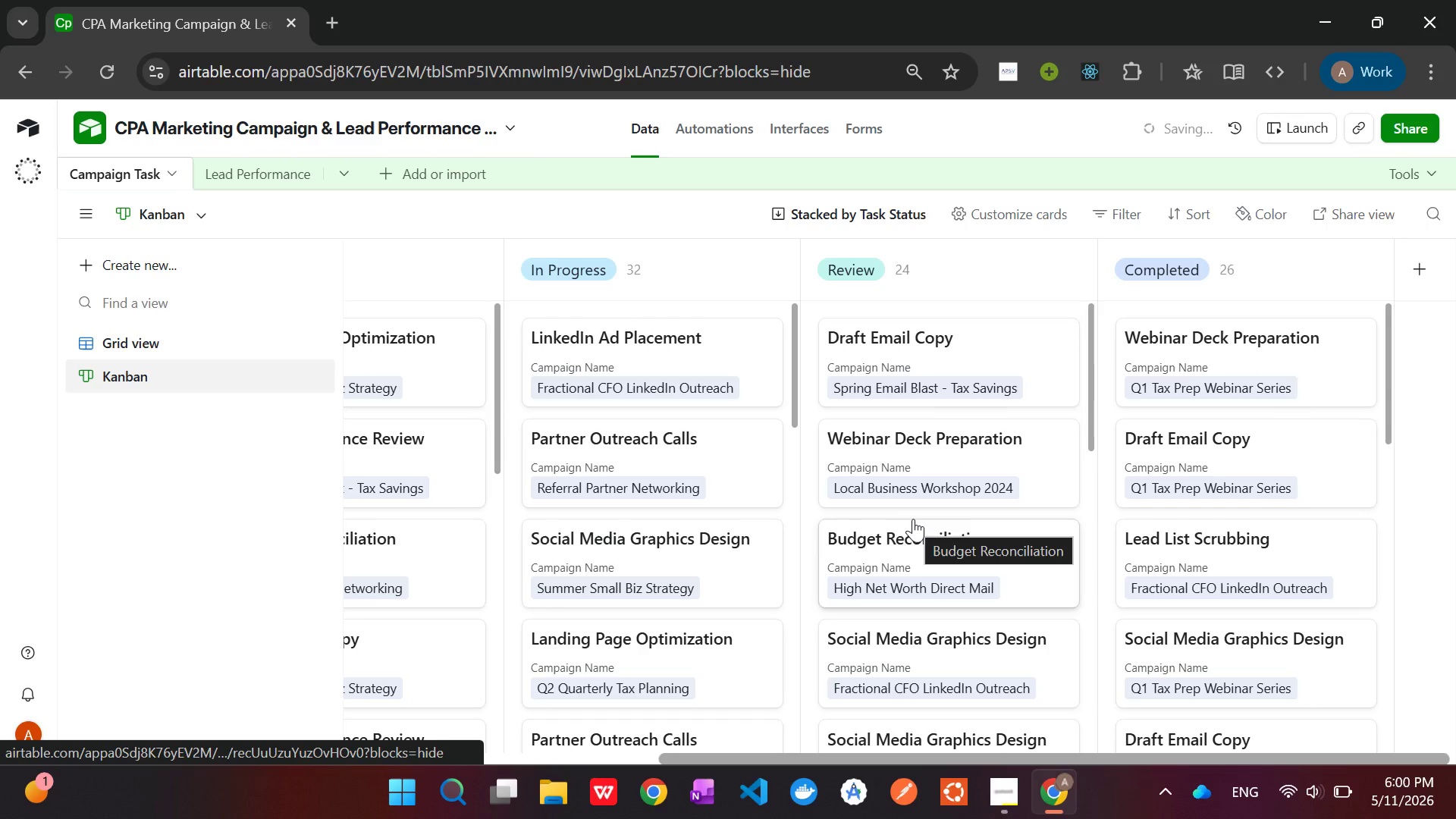 
left_click([144, 215])
 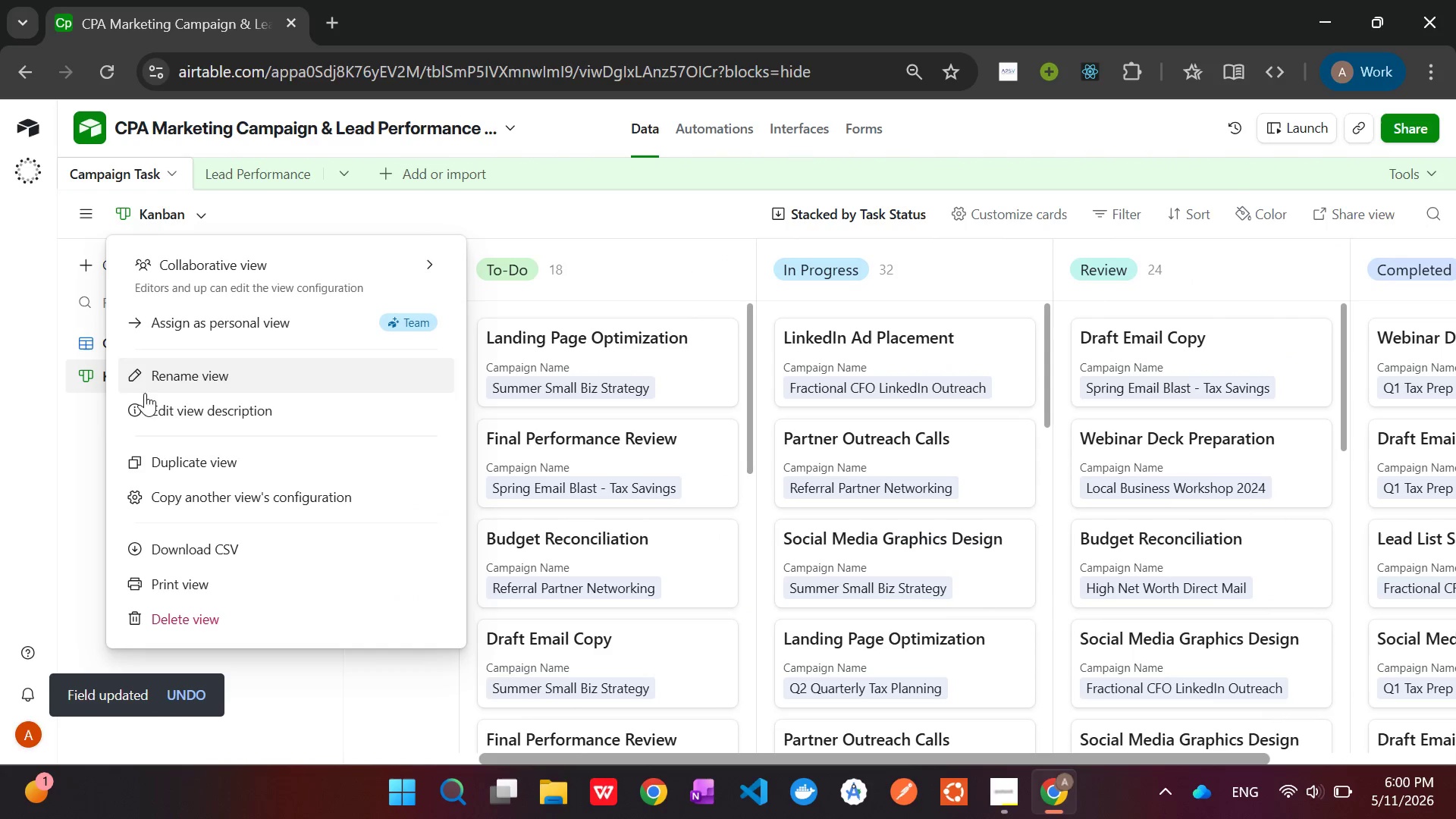 
left_click([67, 475])
 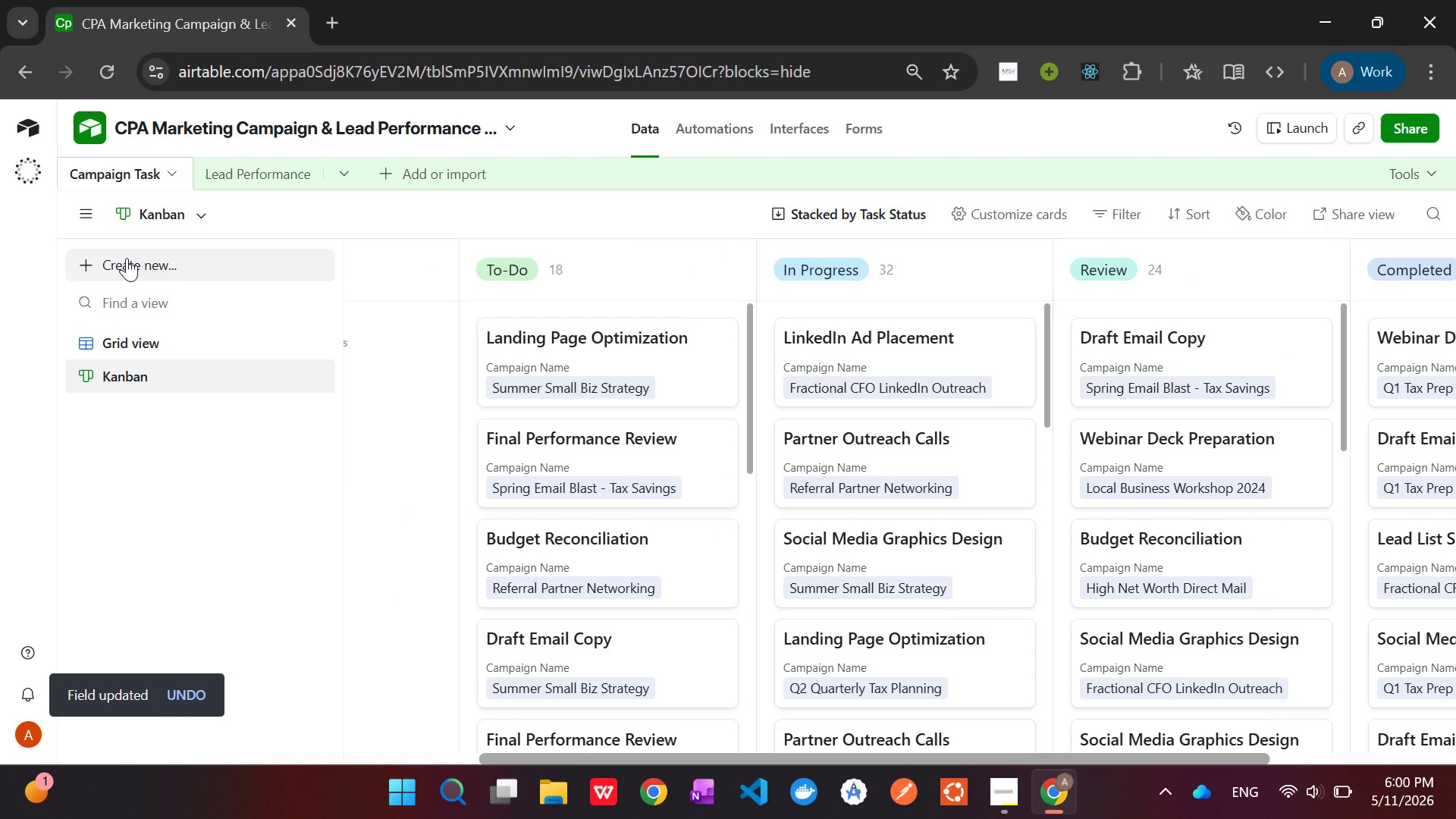 
left_click([127, 256])
 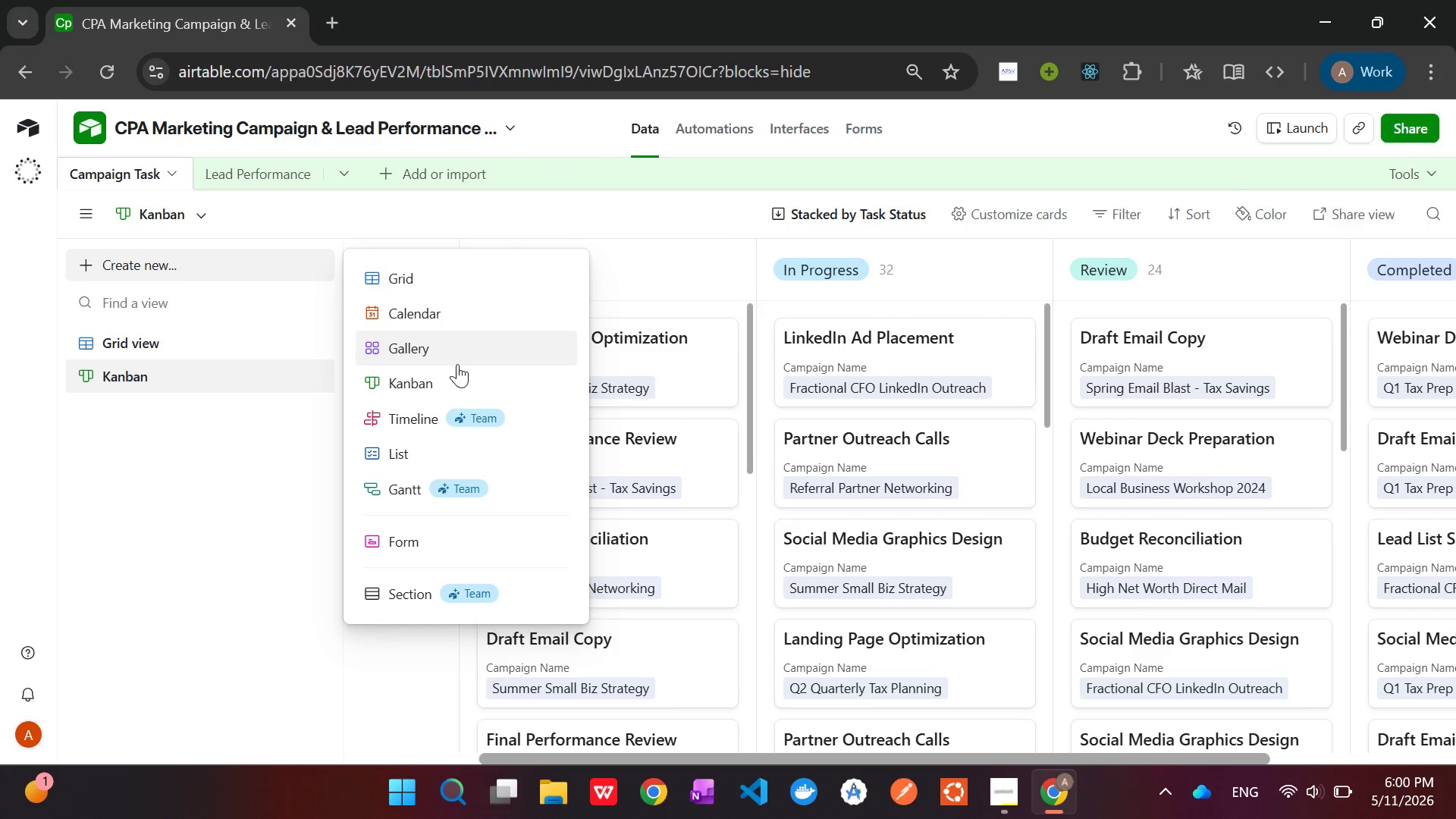 
left_click([447, 323])
 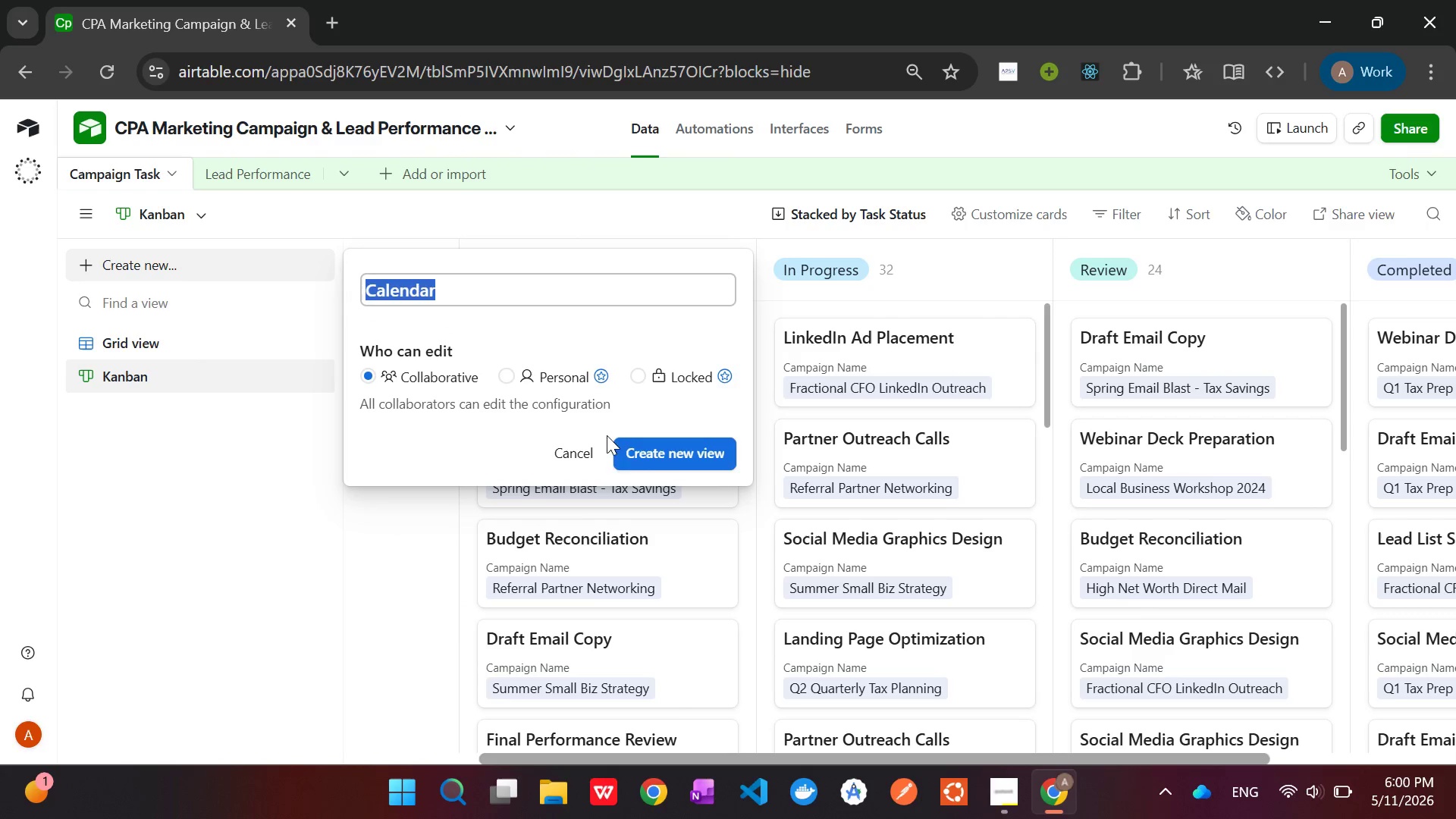 
left_click([670, 475])
 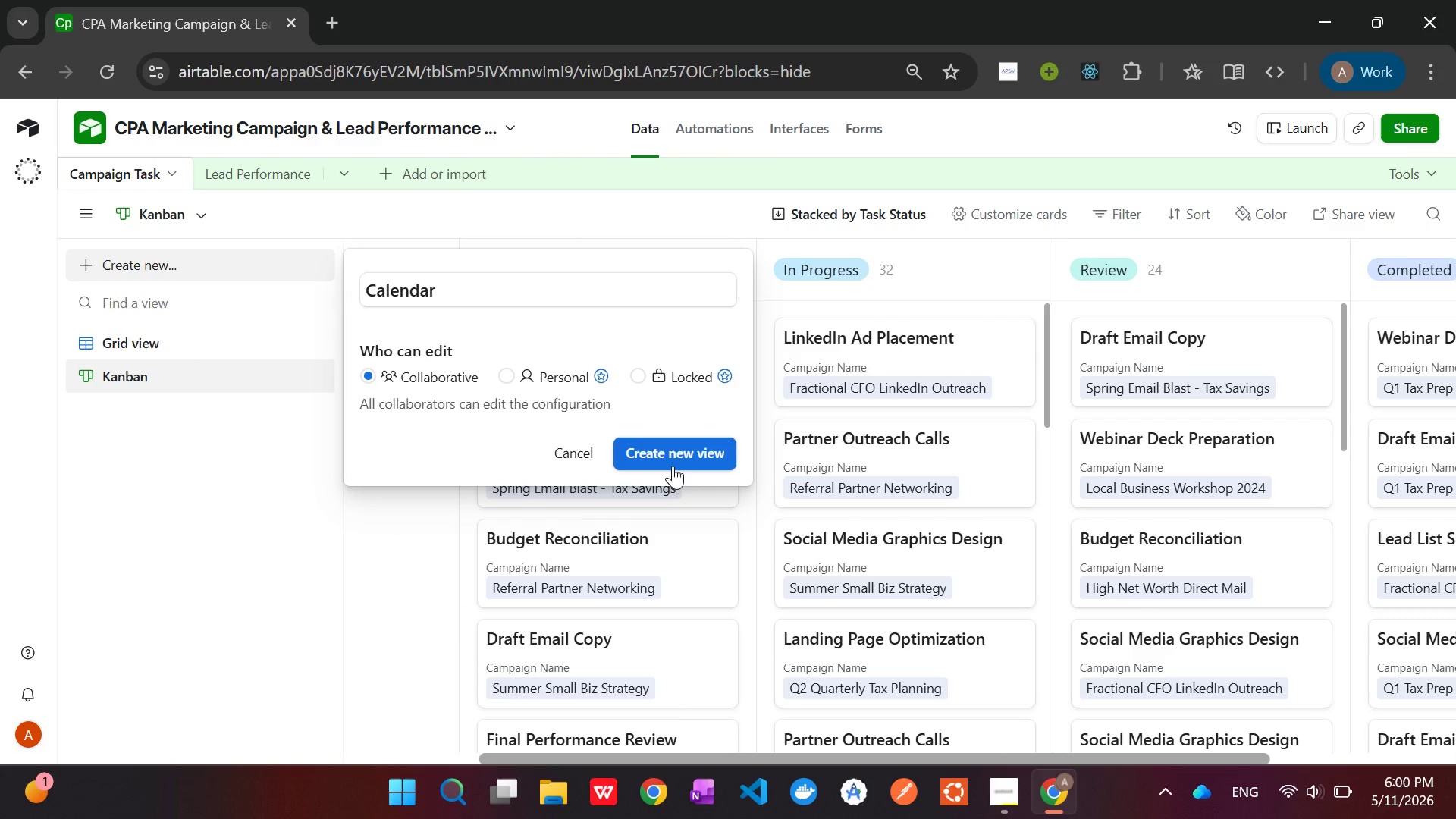 
left_click([676, 454])
 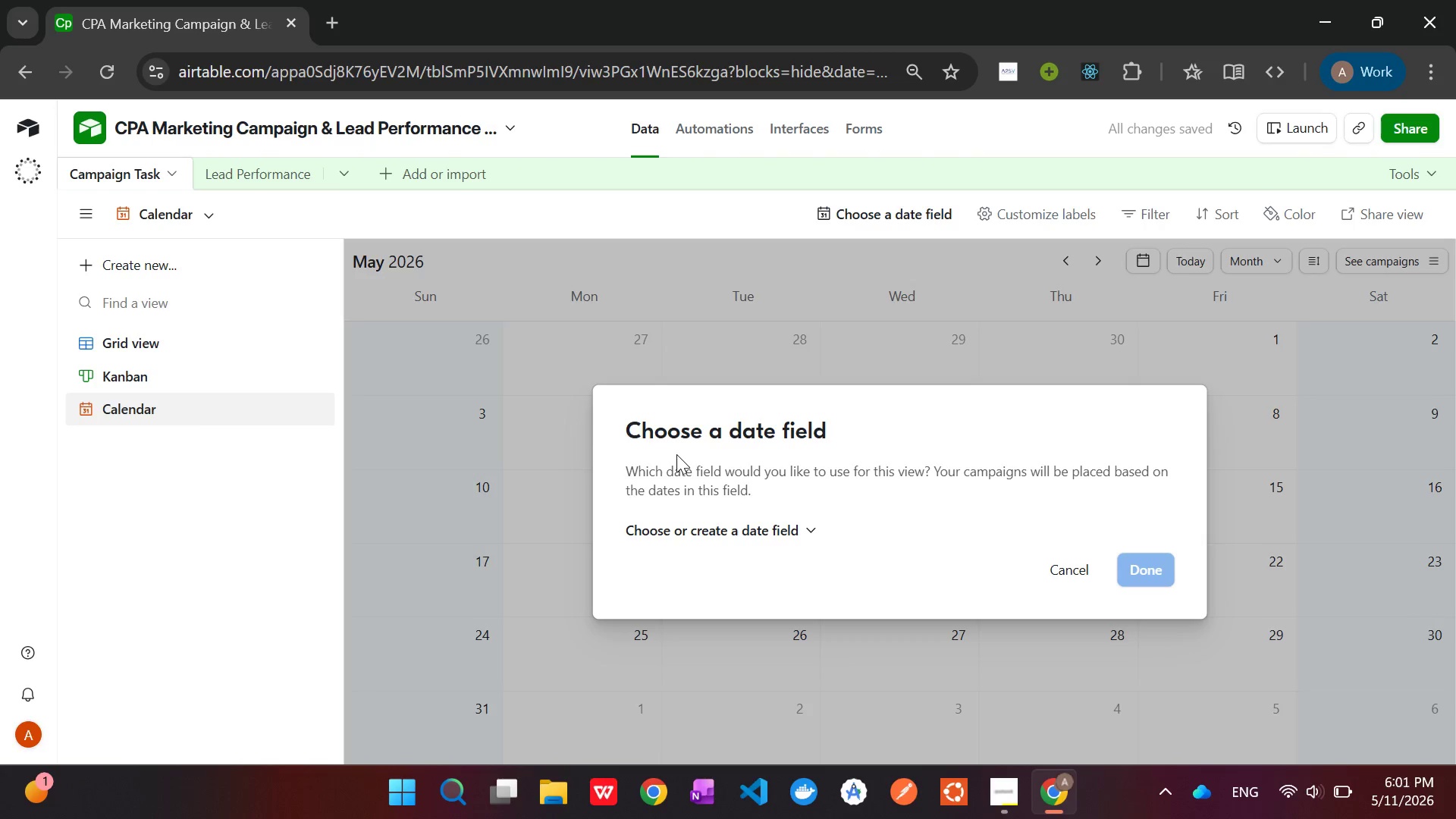 
wait(7.7)
 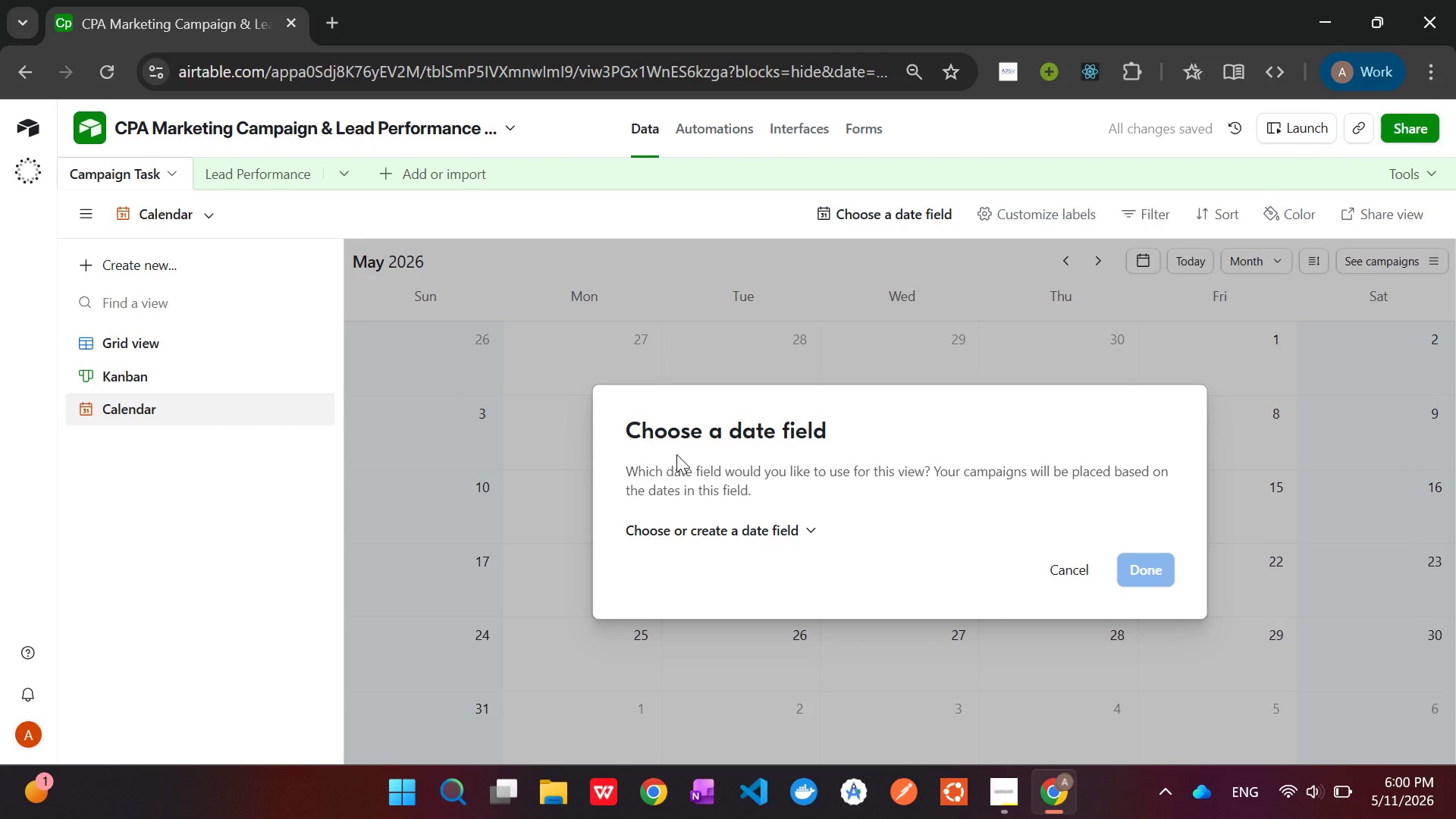 
left_click([738, 534])
 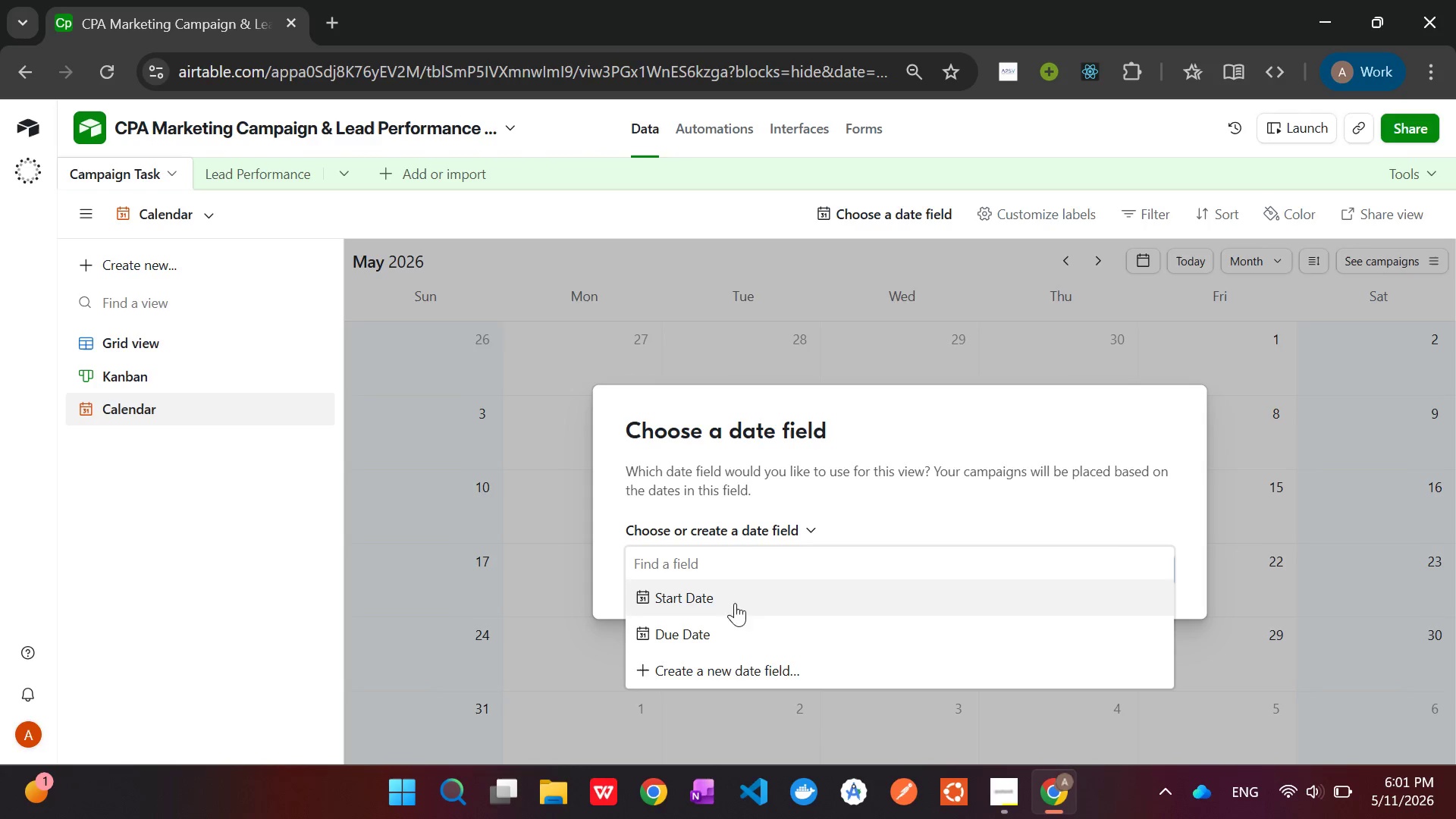 
left_click([730, 634])
 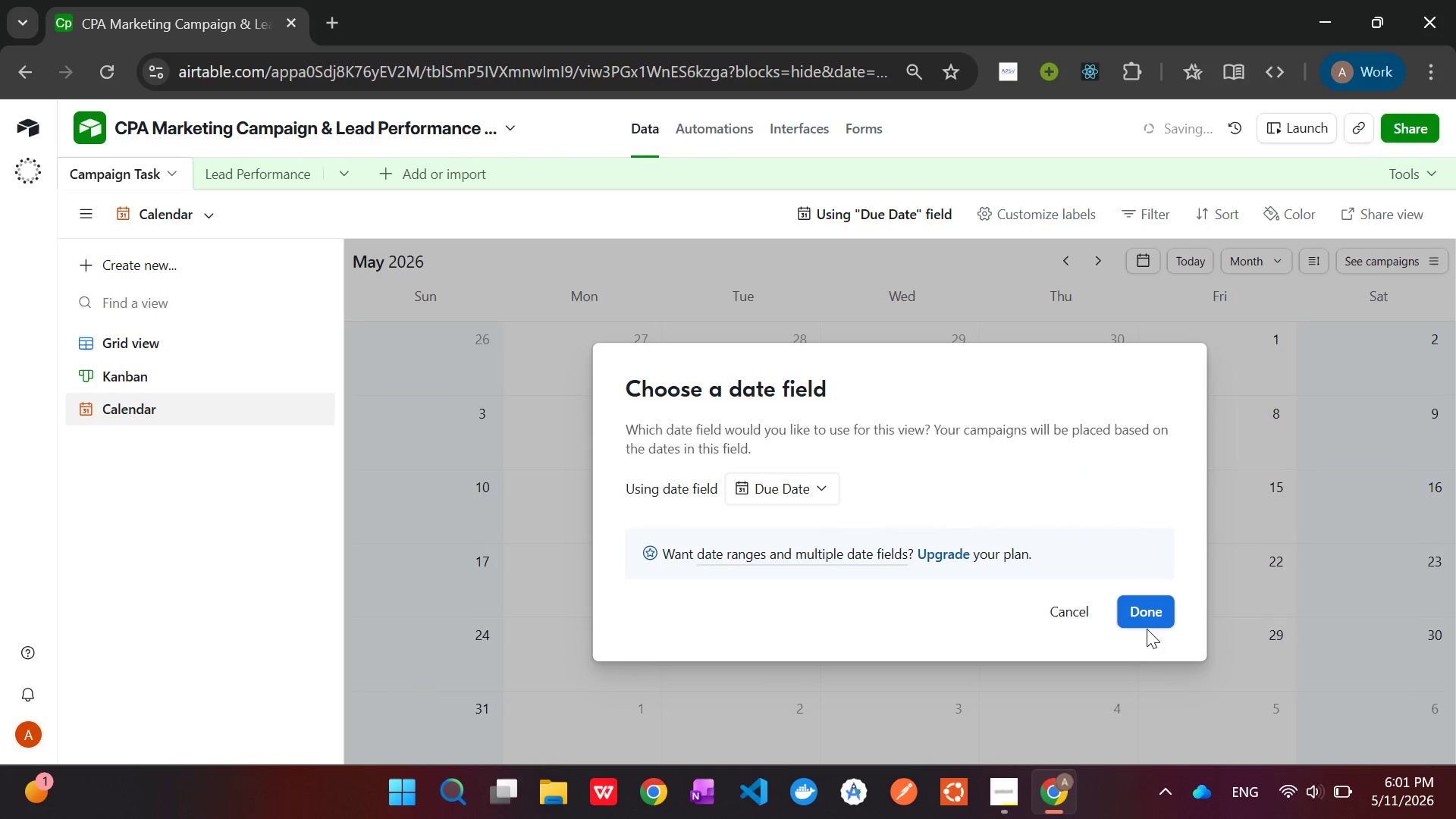 
left_click([1144, 607])
 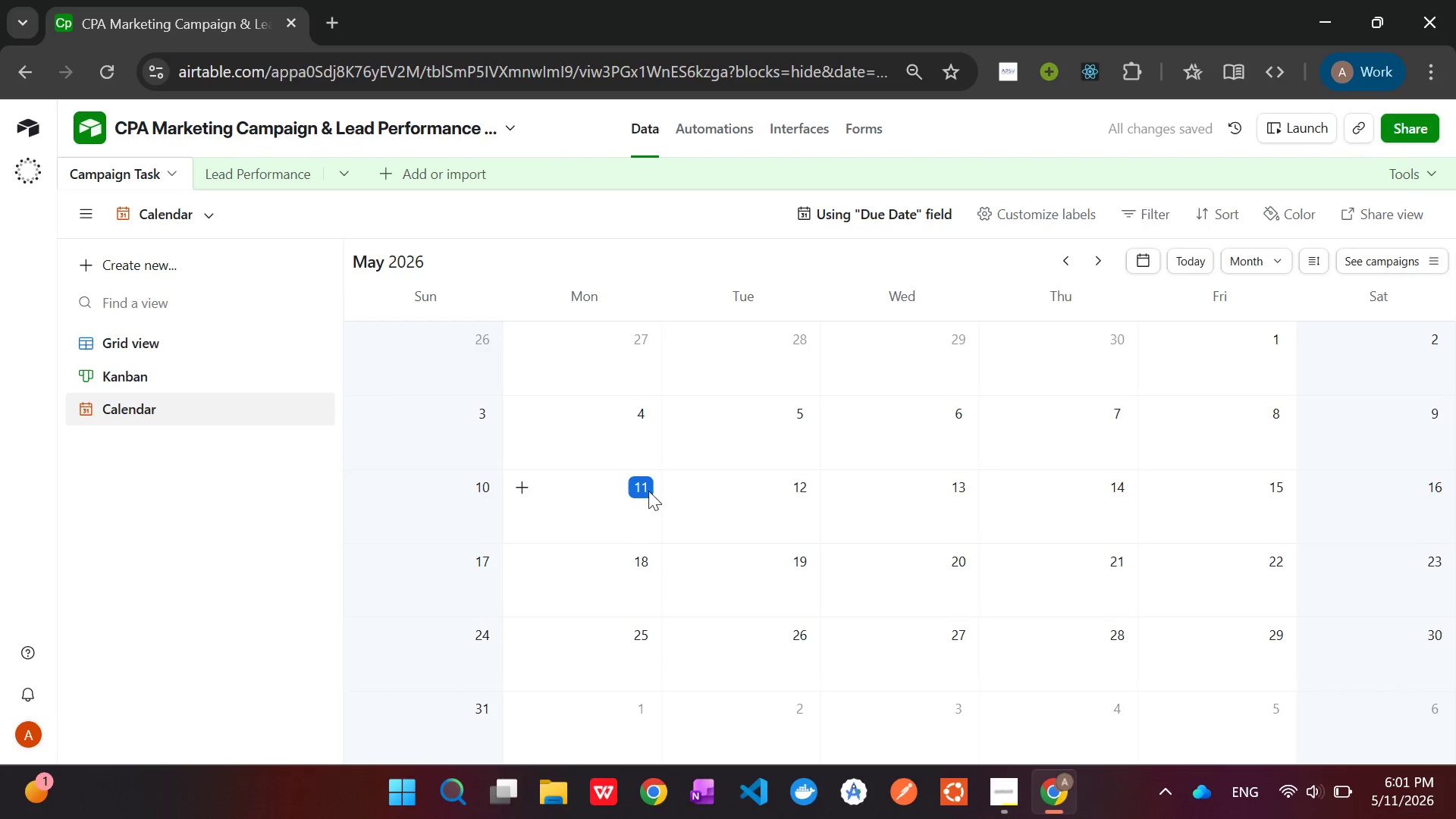 
left_click([639, 489])
 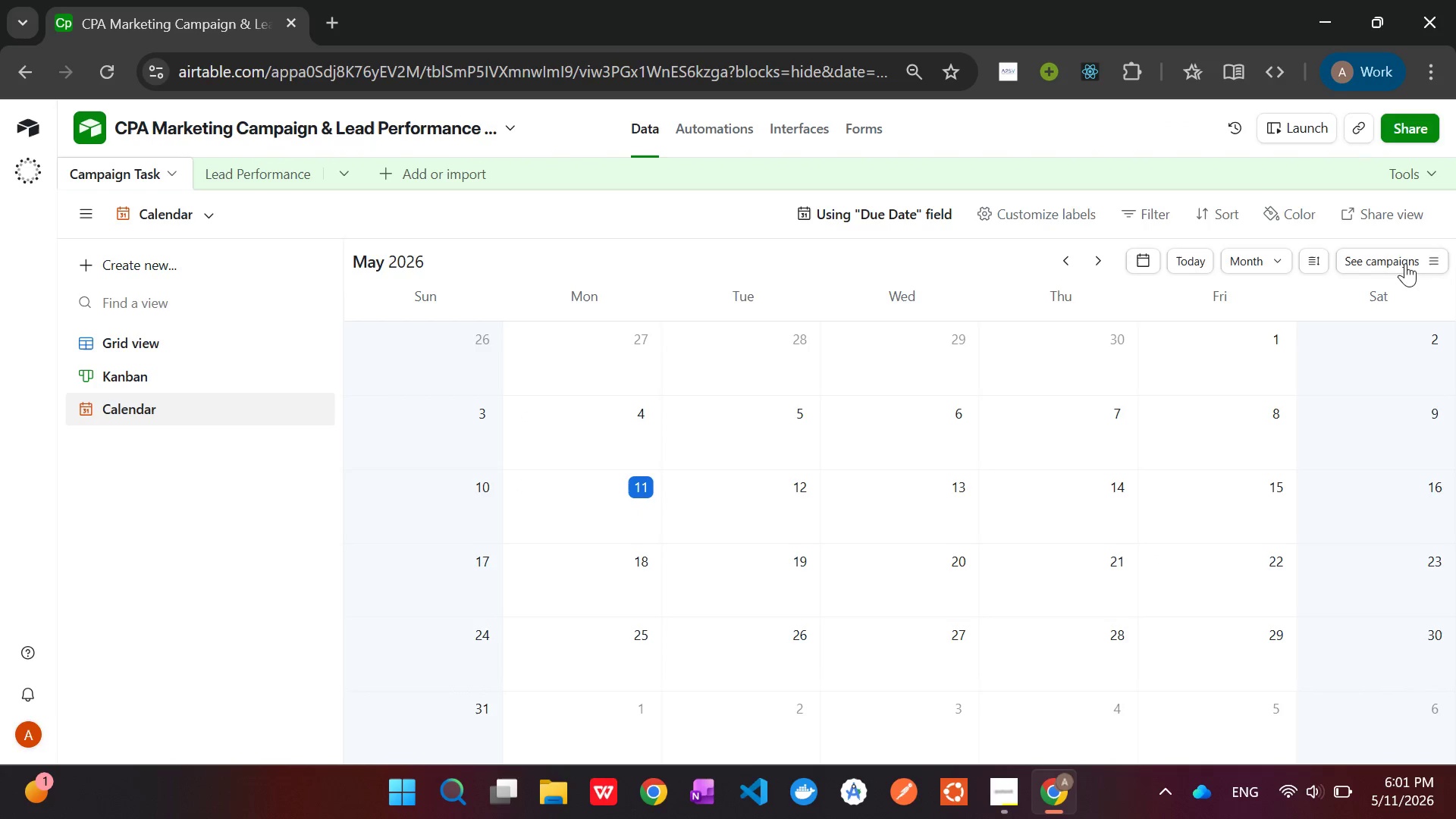 
left_click([1436, 259])
 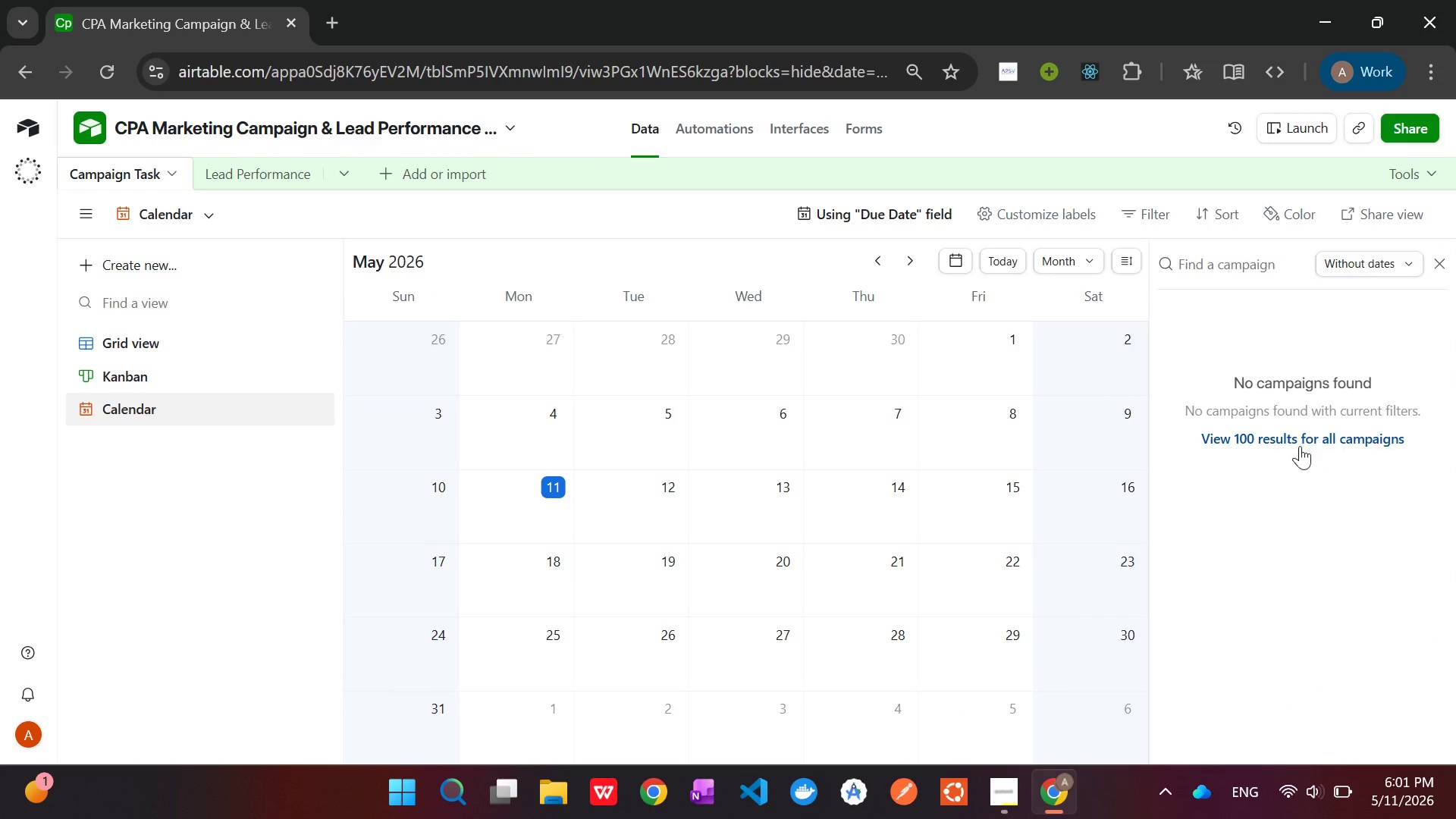 
left_click([1292, 442])
 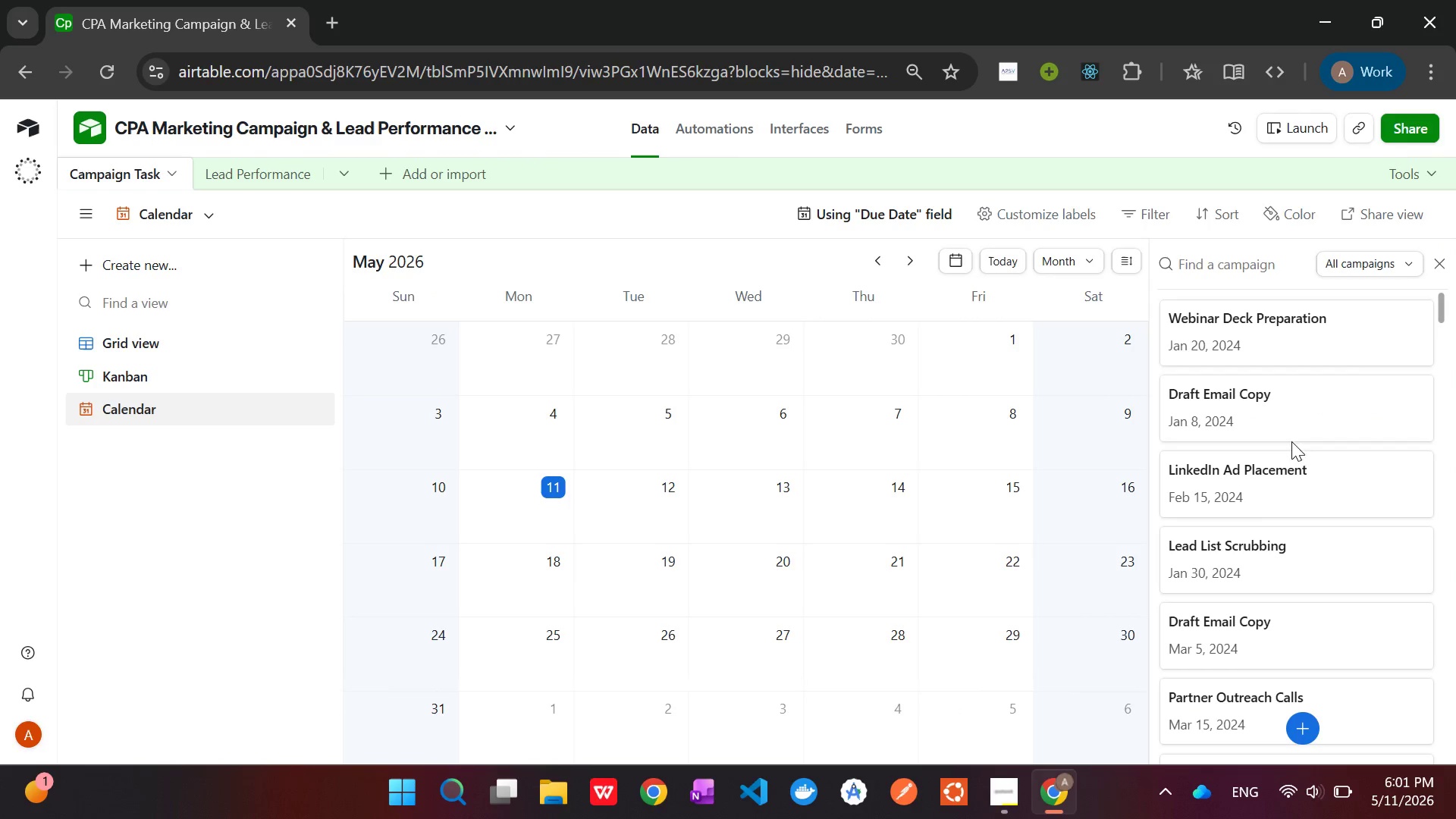 
scroll: coordinate [1285, 428], scroll_direction: down, amount: 11.0
 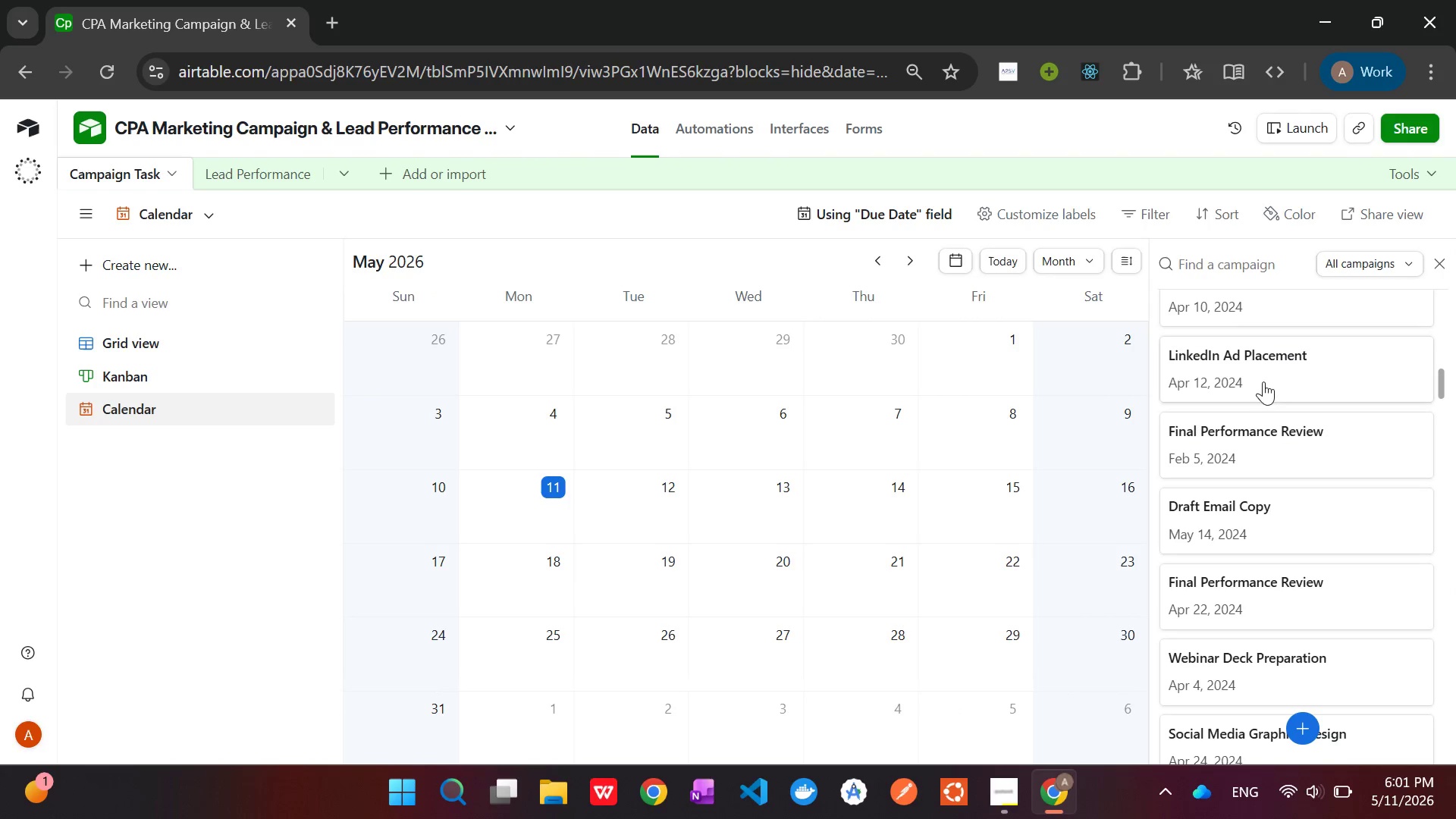 
left_click([1260, 370])
 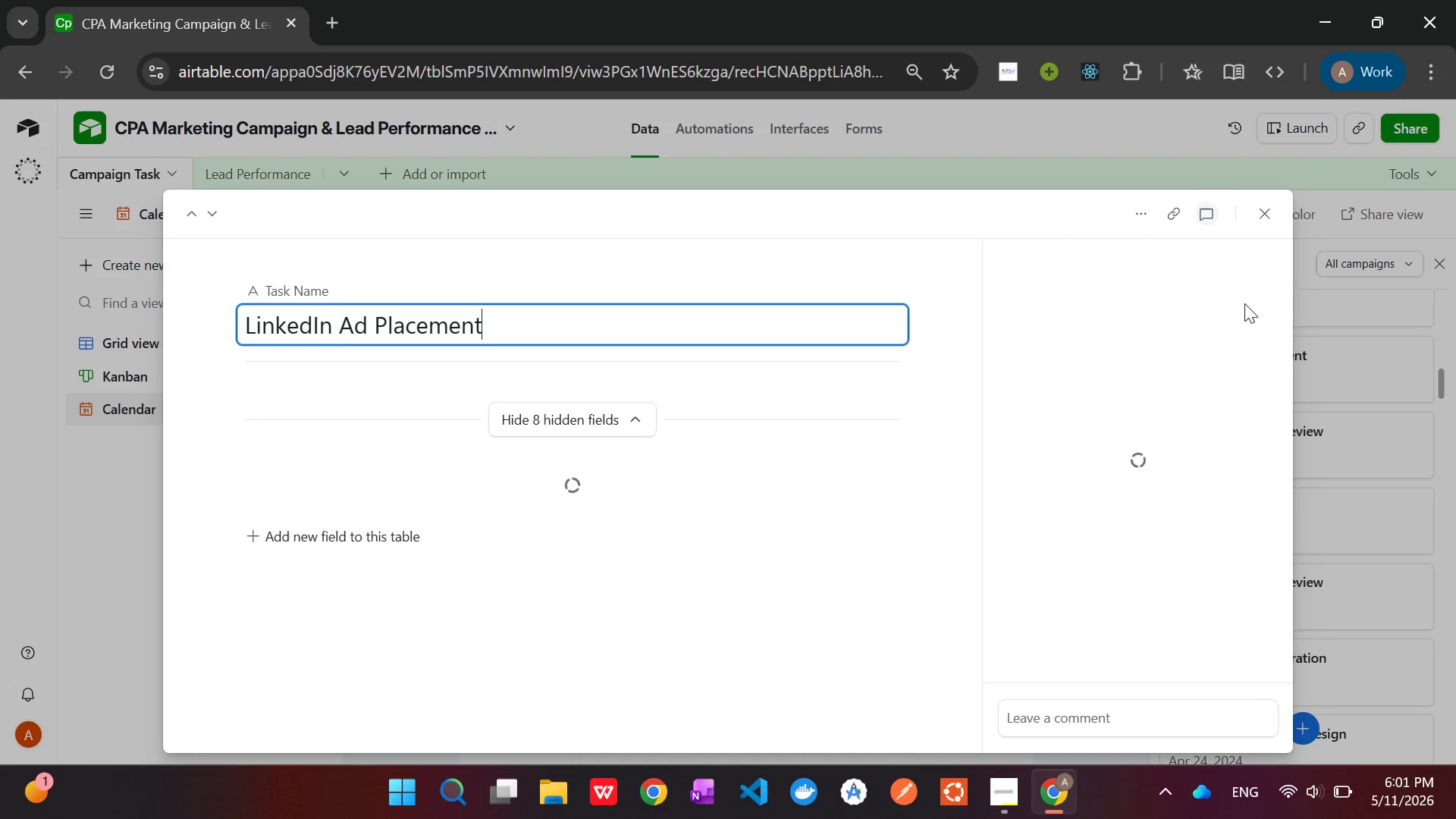 
left_click([1256, 206])
 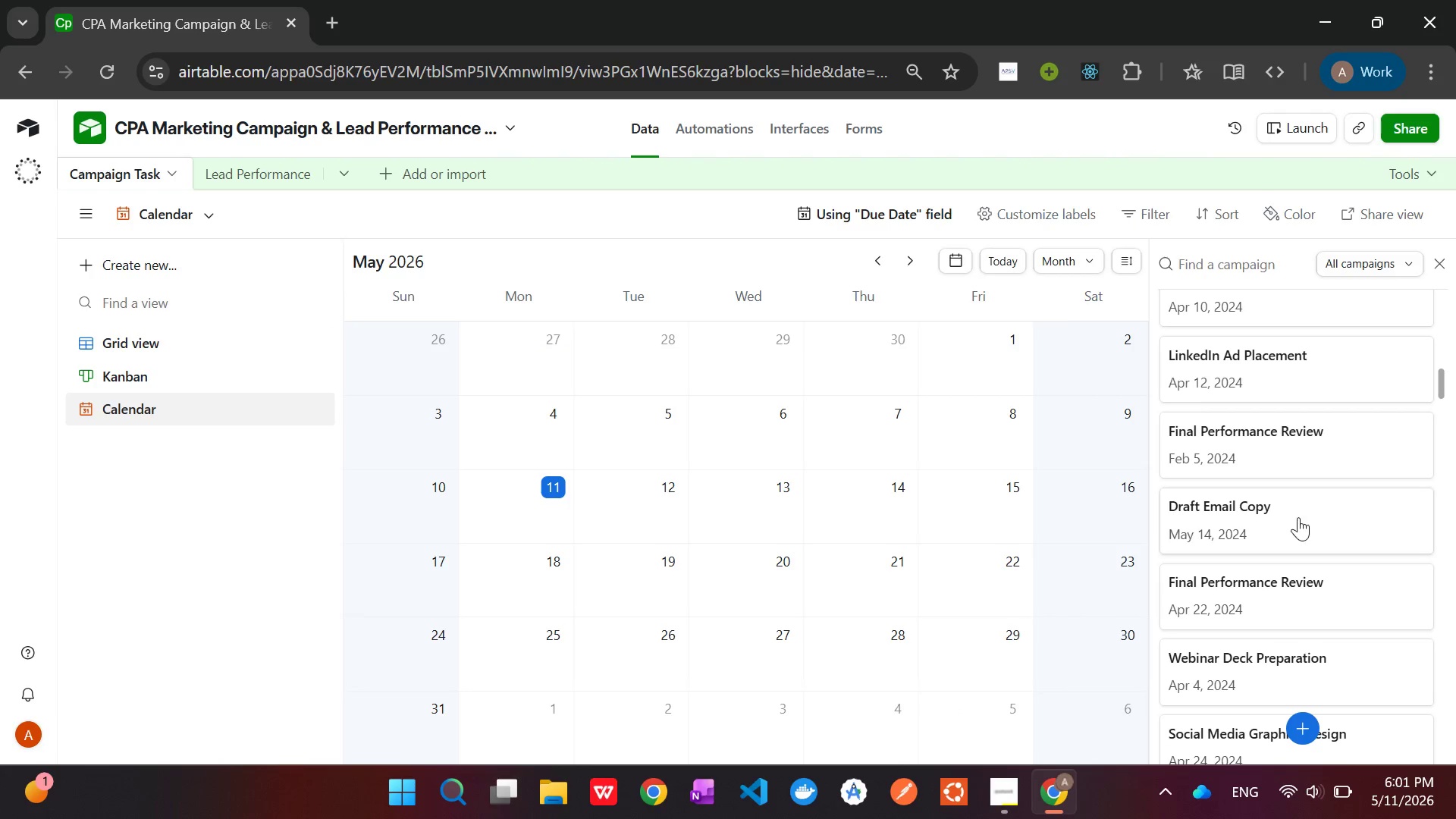 
scroll: coordinate [1280, 500], scroll_direction: down, amount: 5.0
 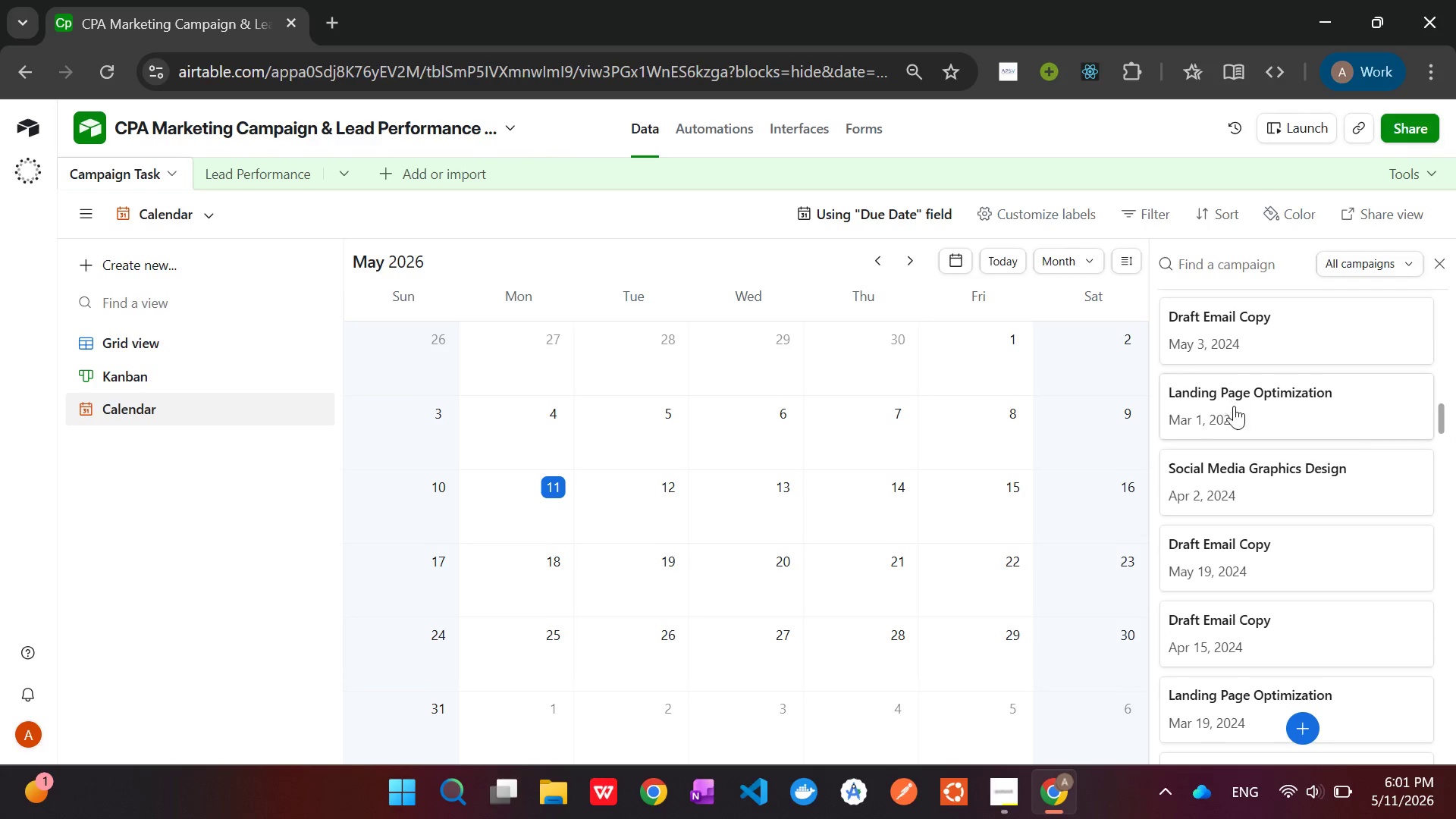 
scroll: coordinate [1233, 411], scroll_direction: up, amount: 24.0
 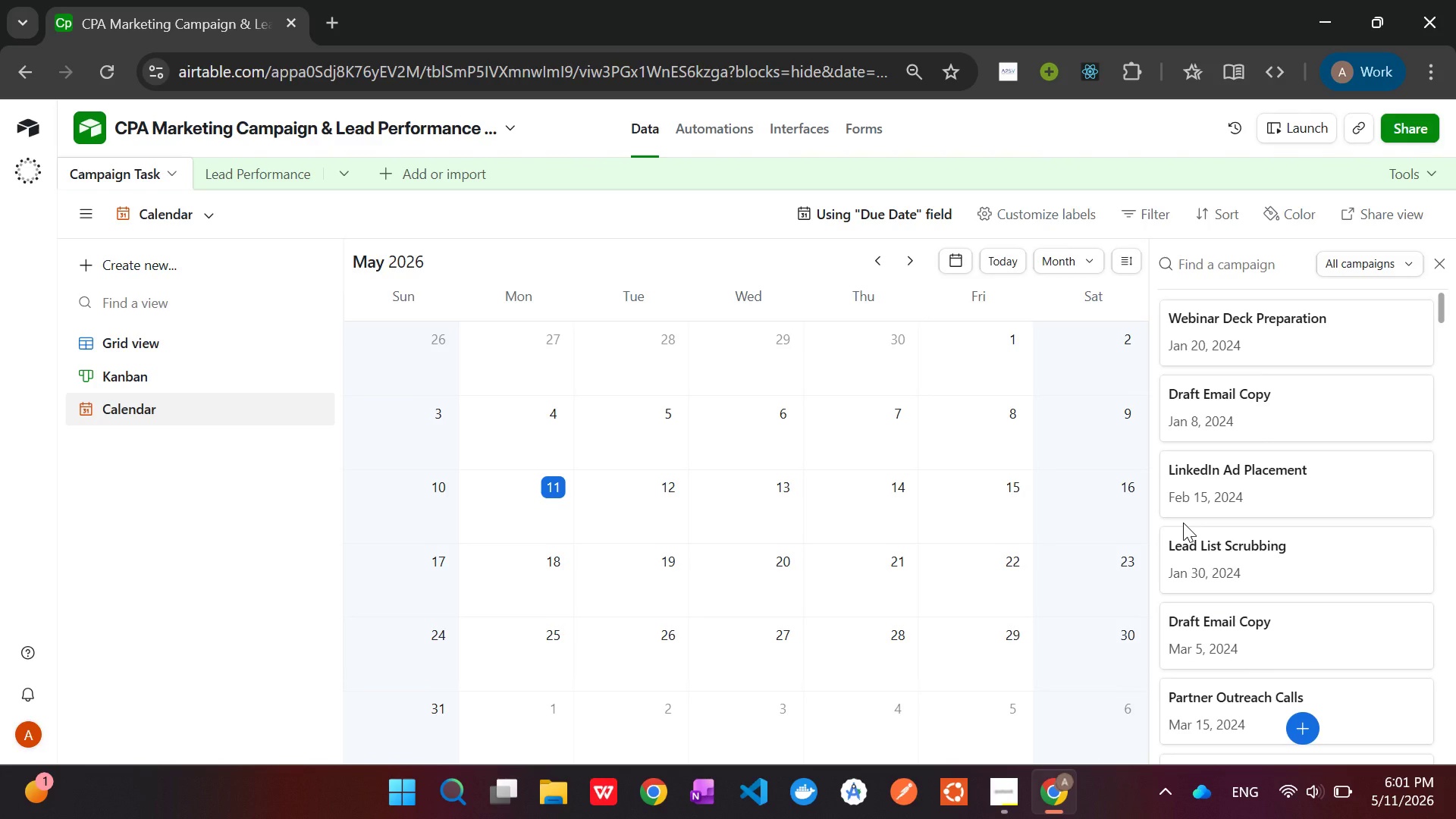 
wait(7.92)
 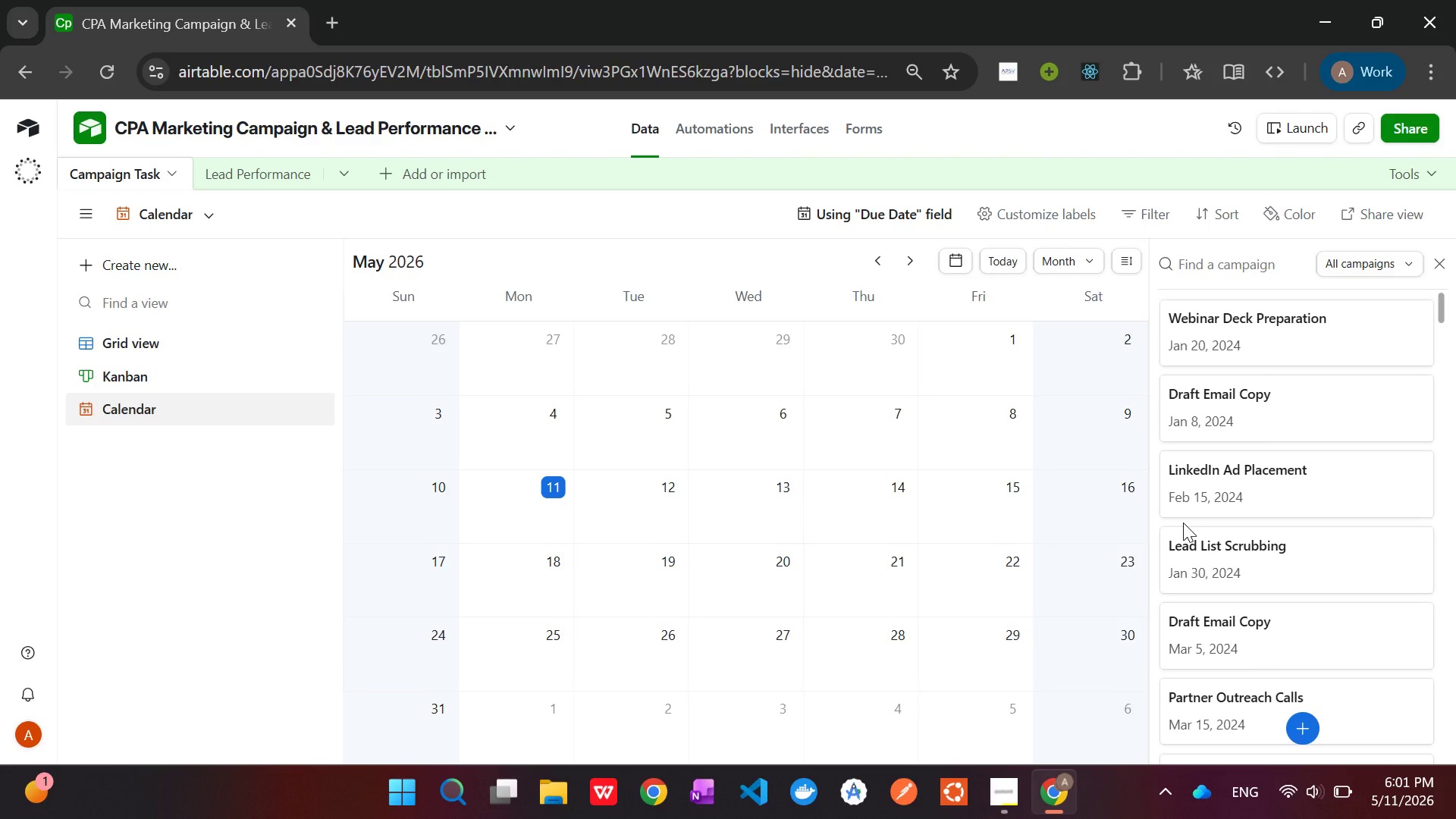 
left_click([1078, 260])
 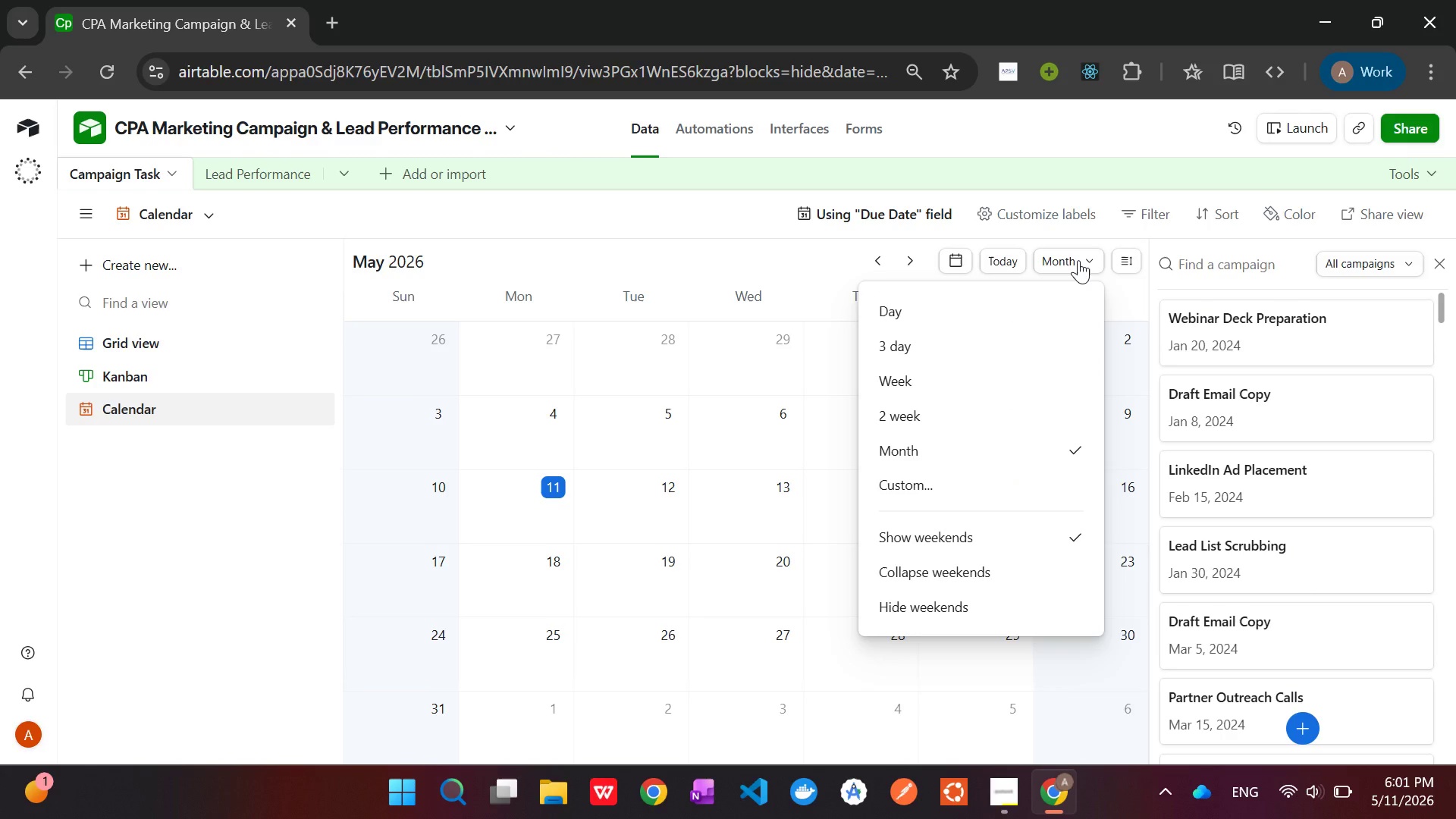 
left_click([1078, 260])
 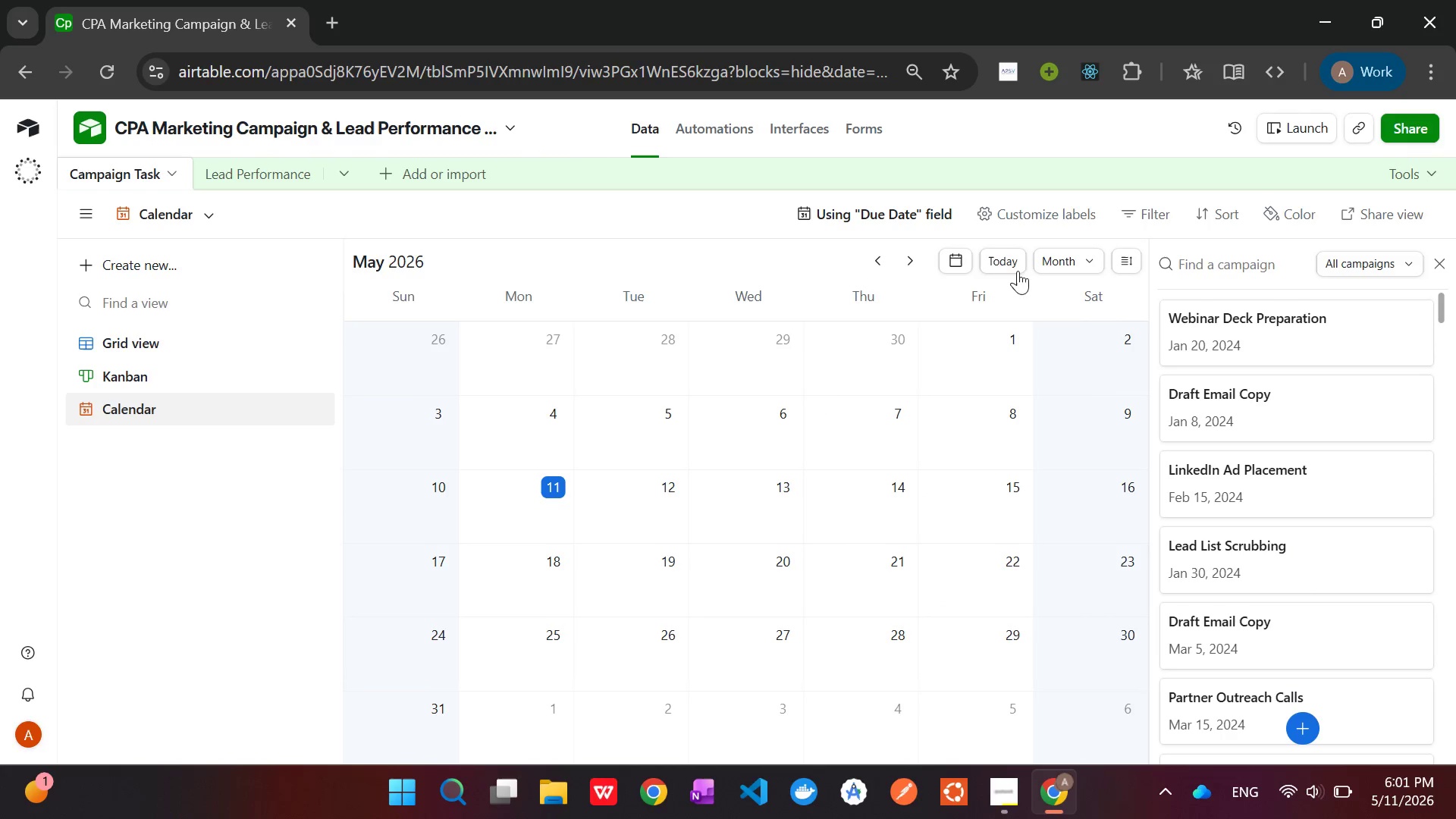 
left_click([1013, 268])
 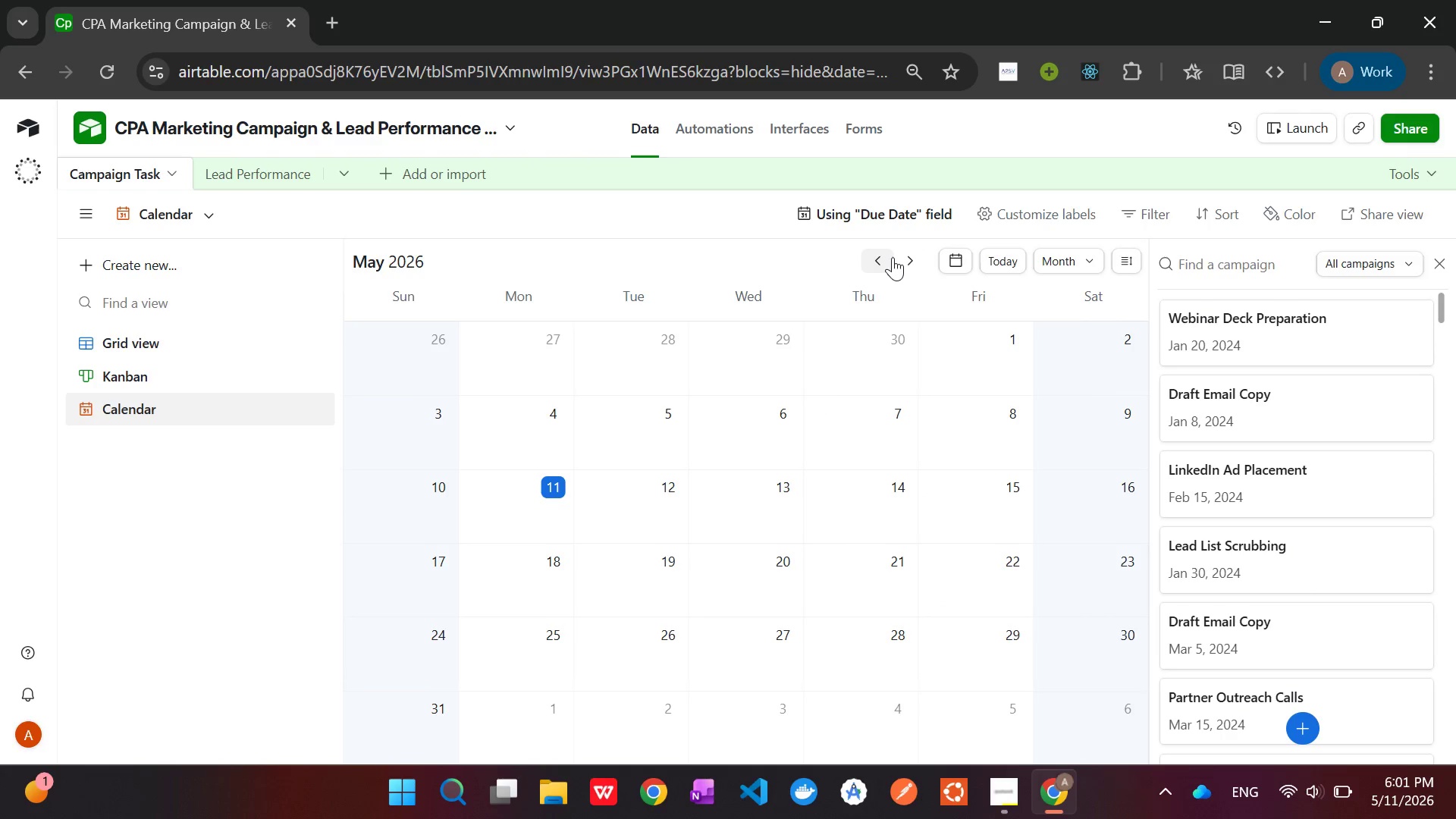 
double_click([893, 257])